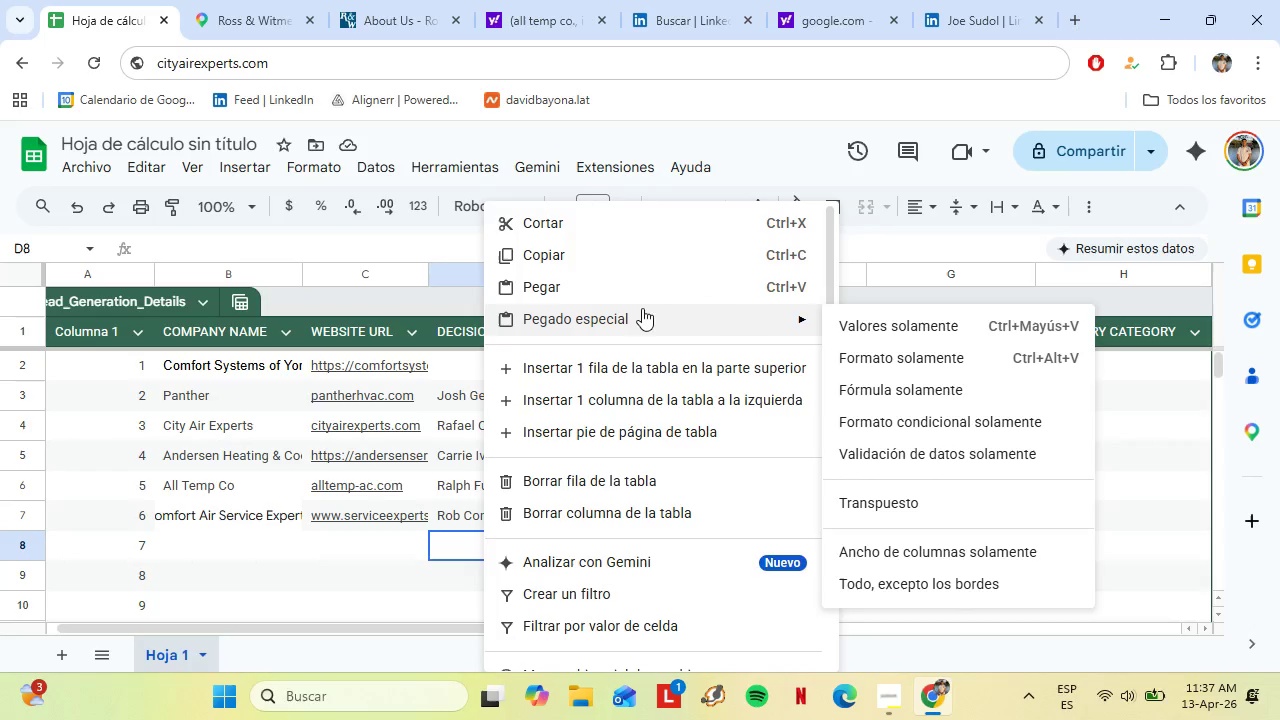 
left_click([934, 319])
 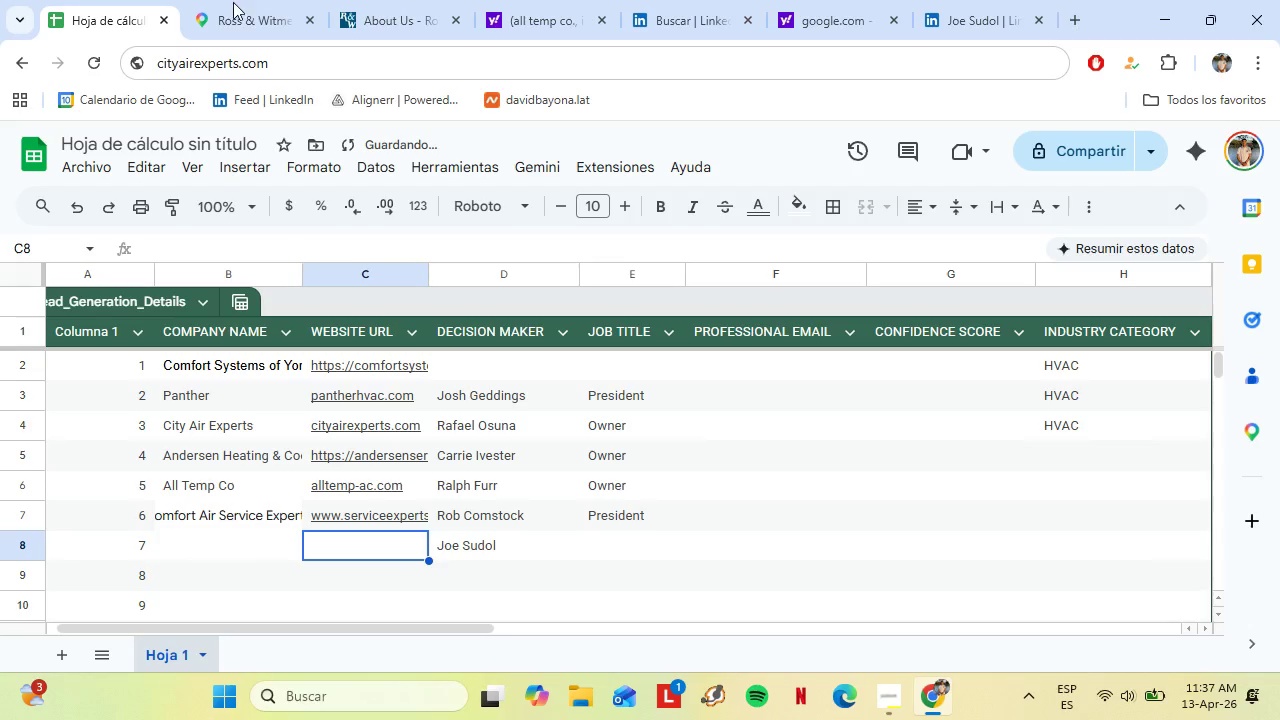 
double_click([230, 0])
 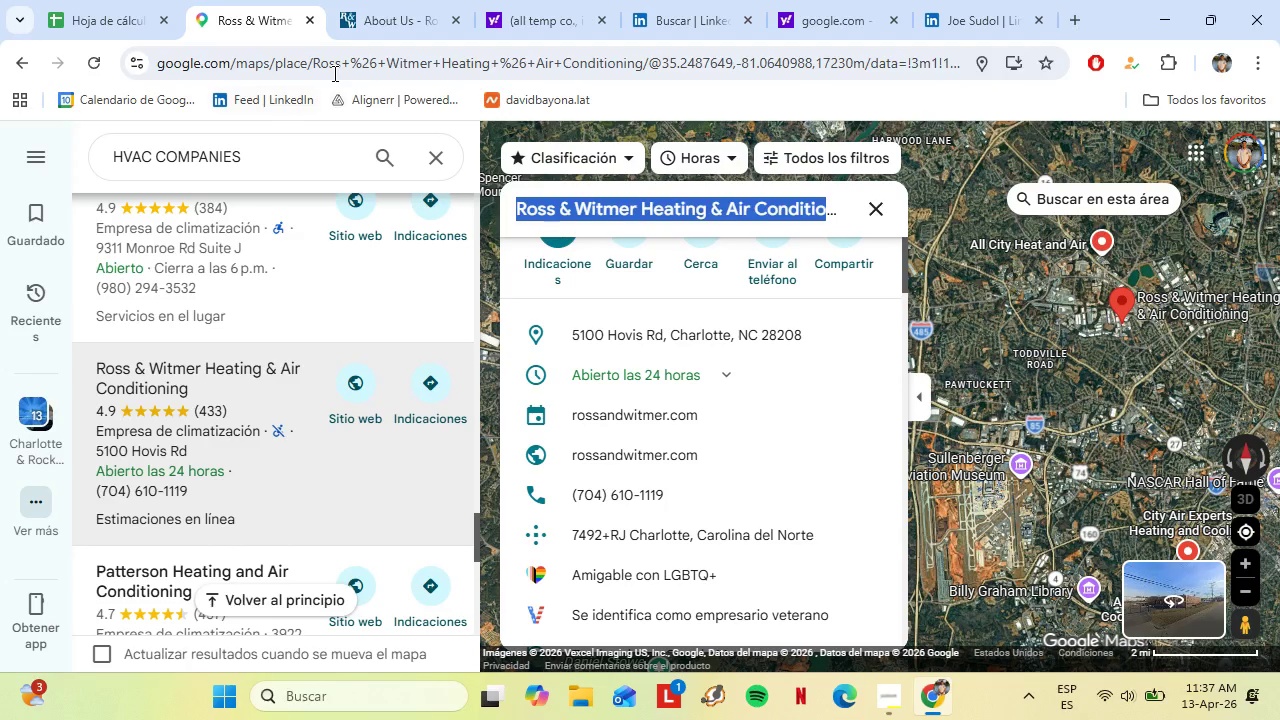 
left_click([355, 0])
 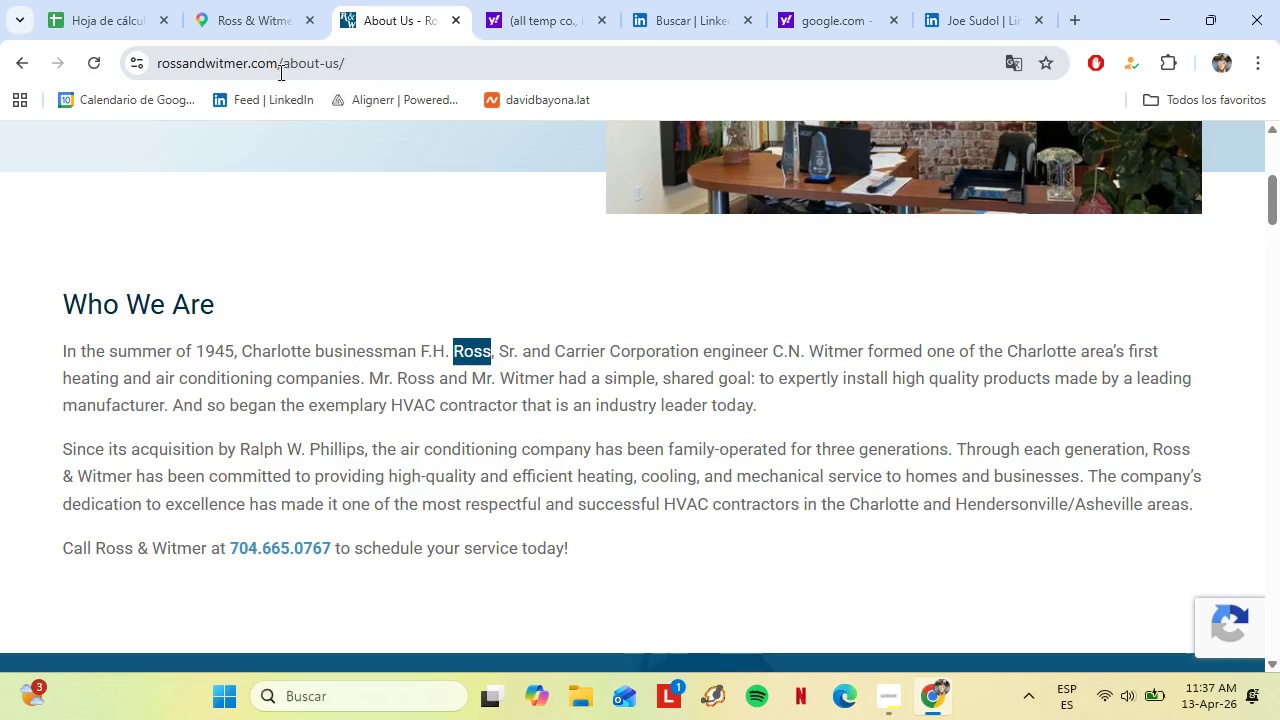 
left_click([283, 67])
 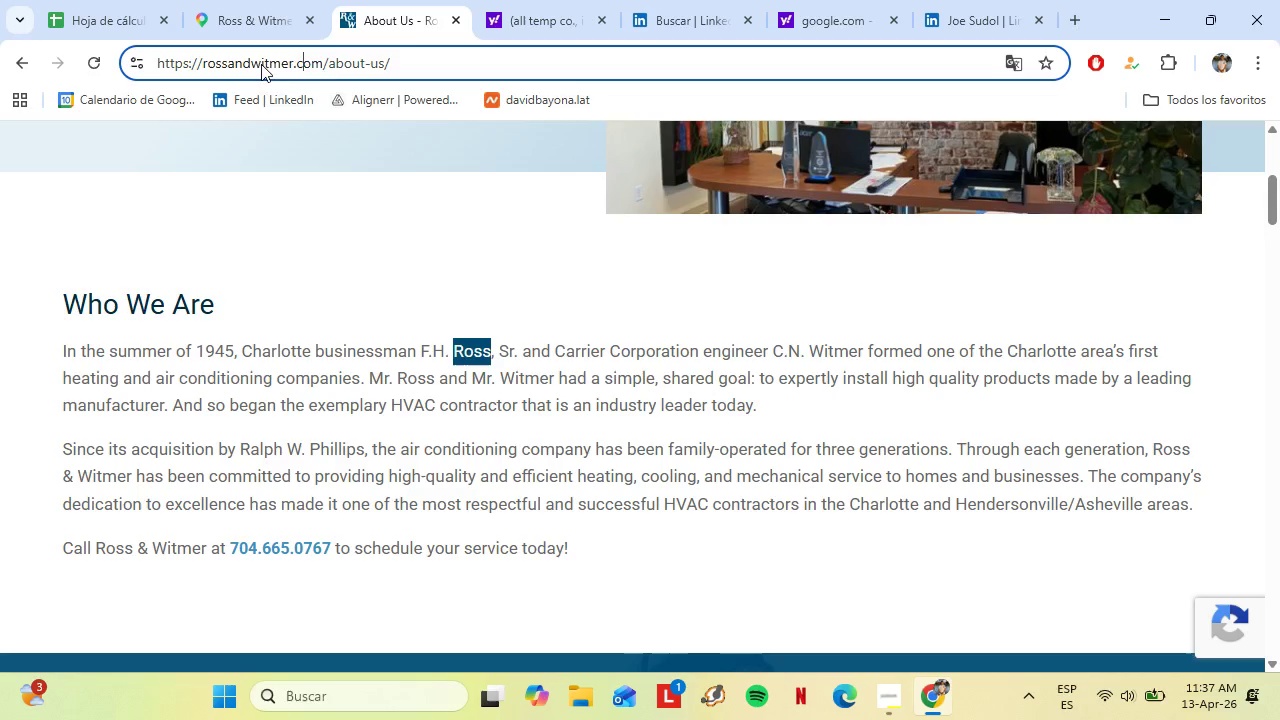 
double_click([261, 64])
 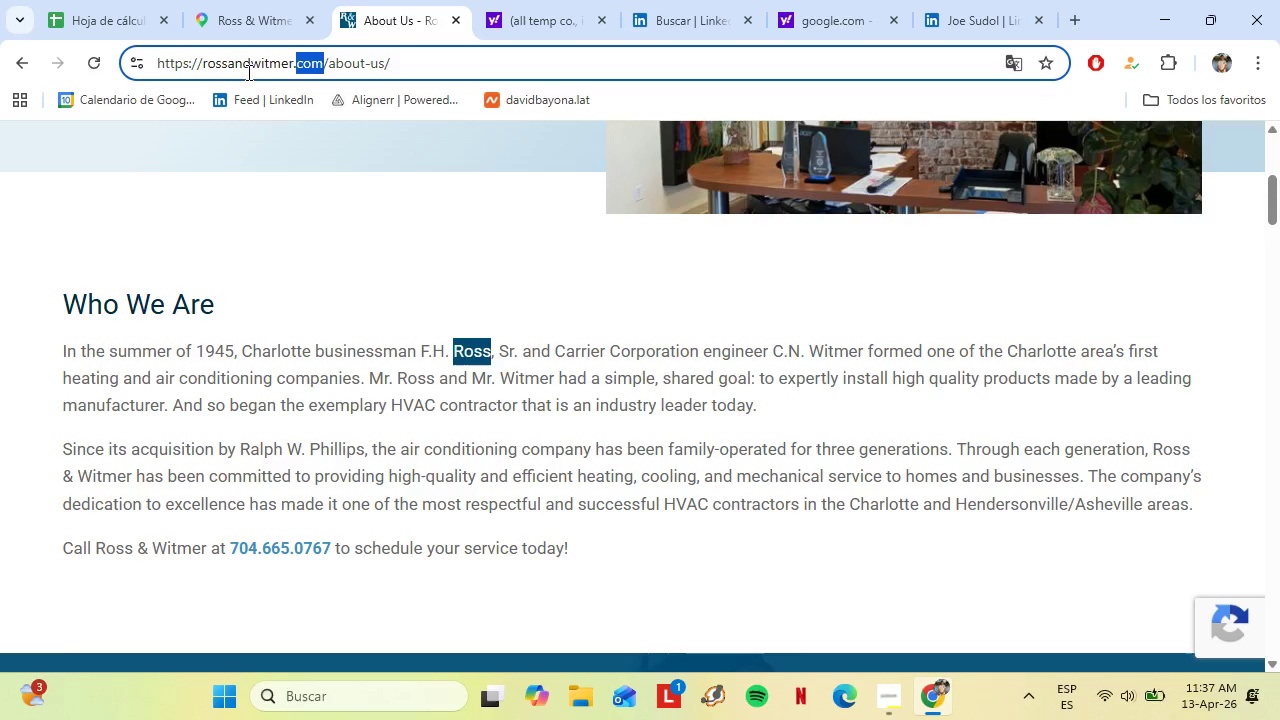 
left_click([247, 71])
 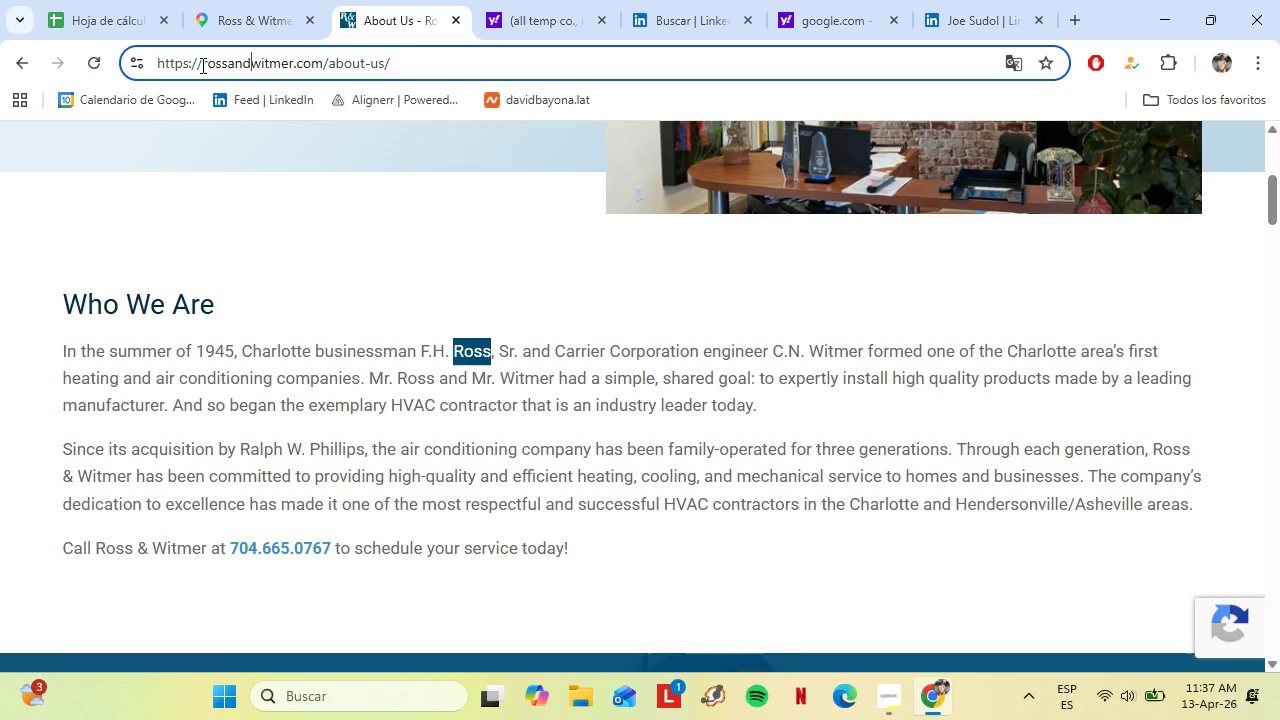 
left_click_drag(start_coordinate=[201, 65], to_coordinate=[319, 65])
 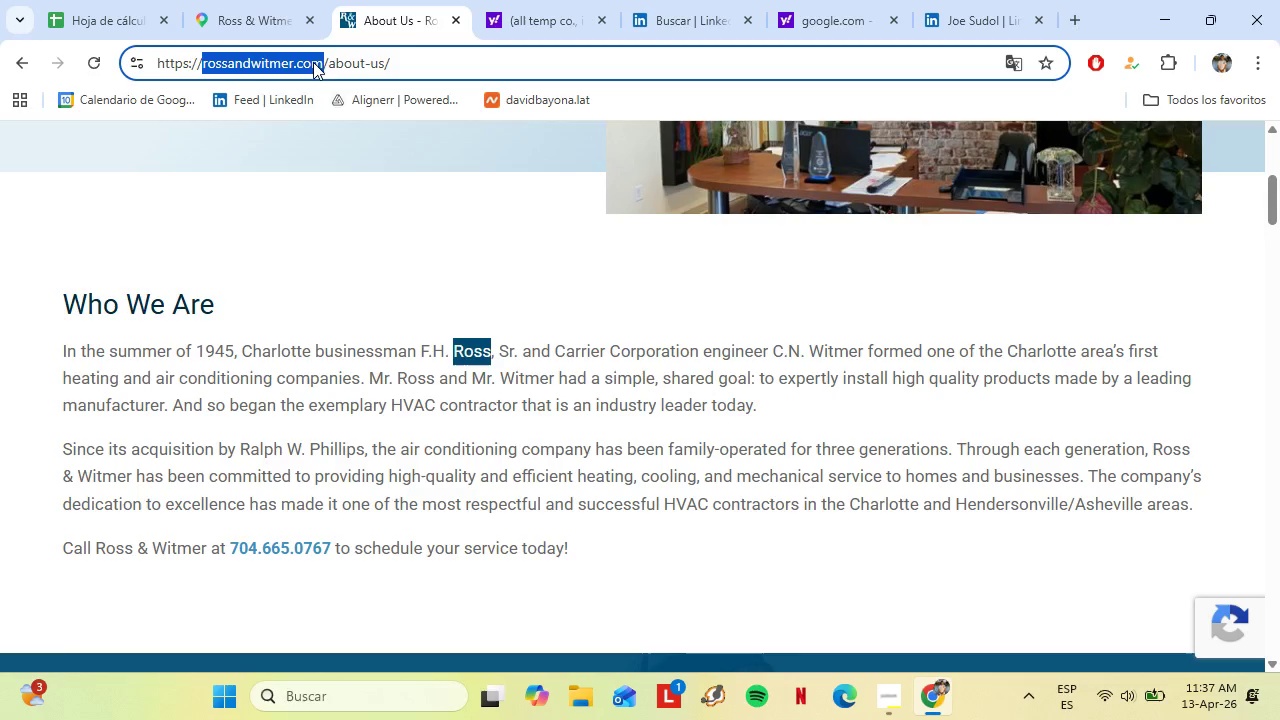 
key(Control+C)
 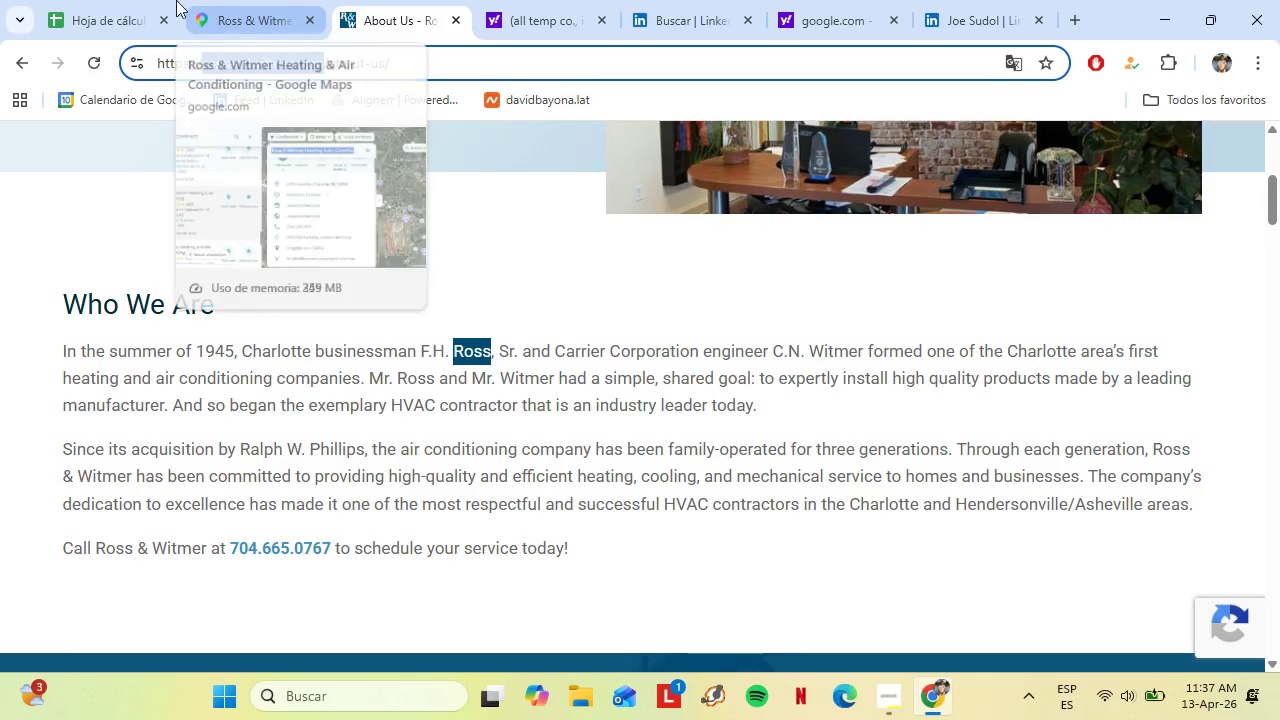 
left_click([126, 0])
 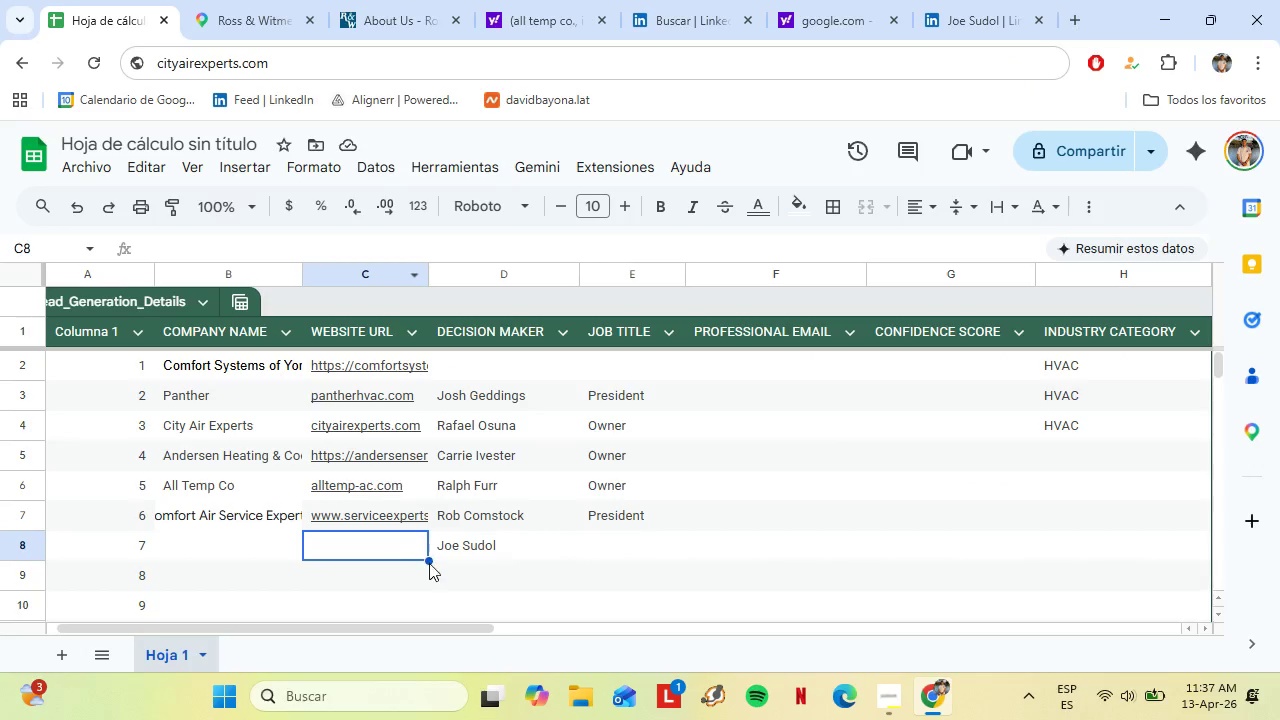 
key(Control+V)
 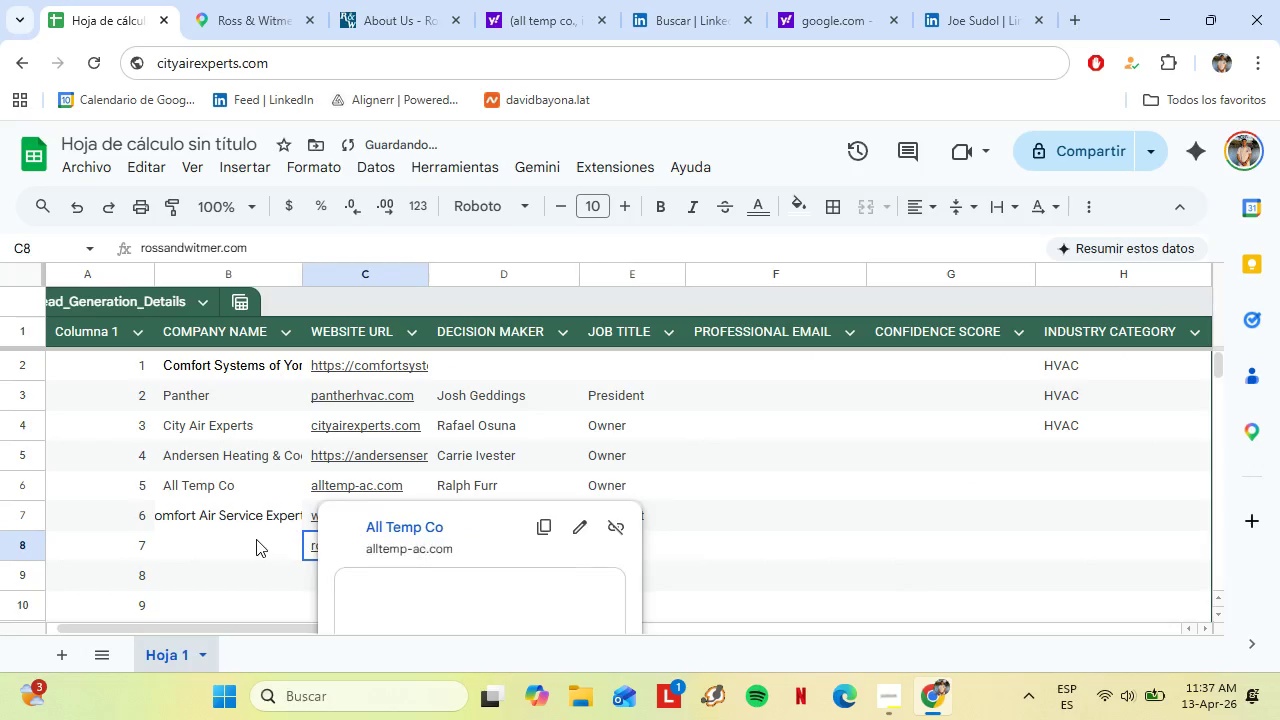 
left_click([256, 539])
 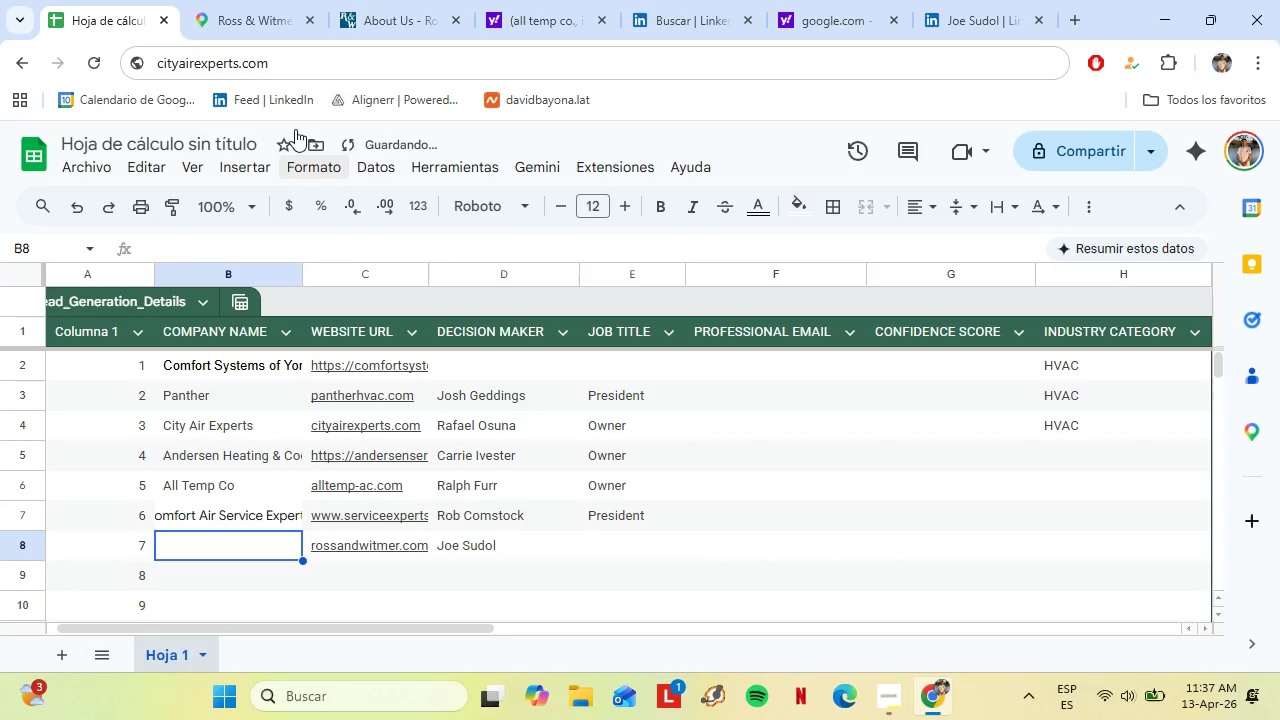 
left_click([232, 1])
 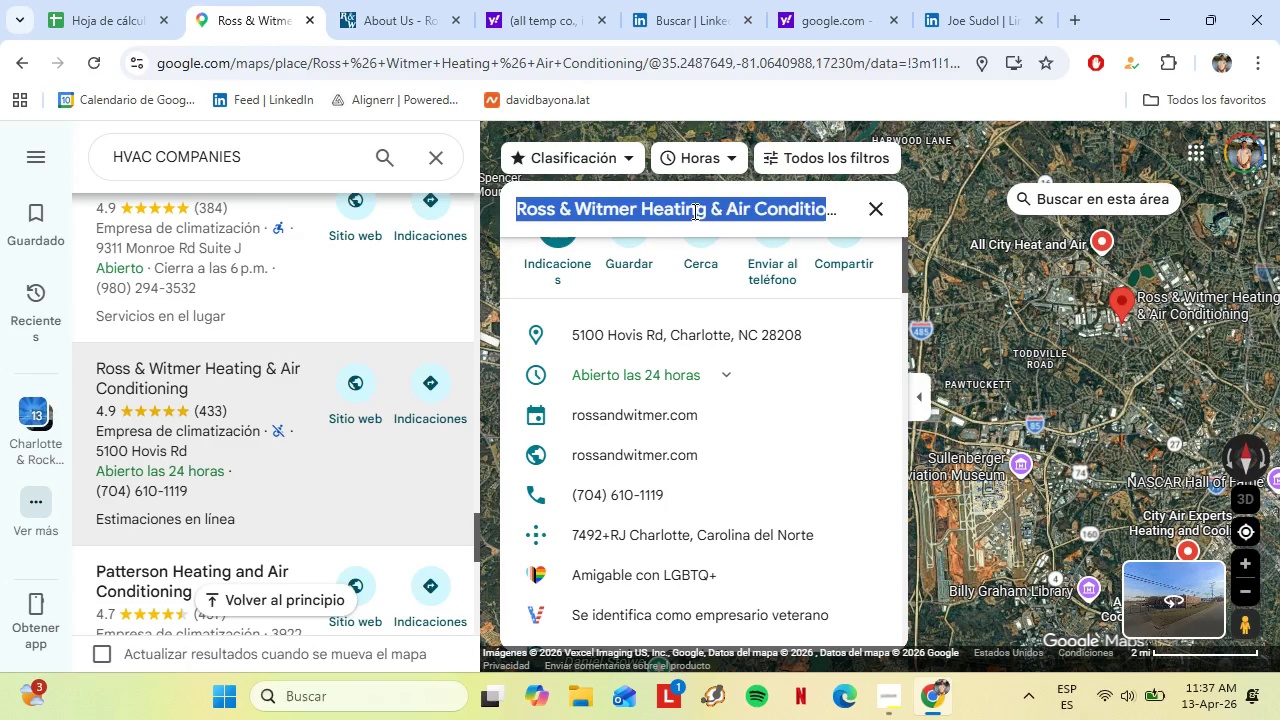 
left_click([693, 211])
 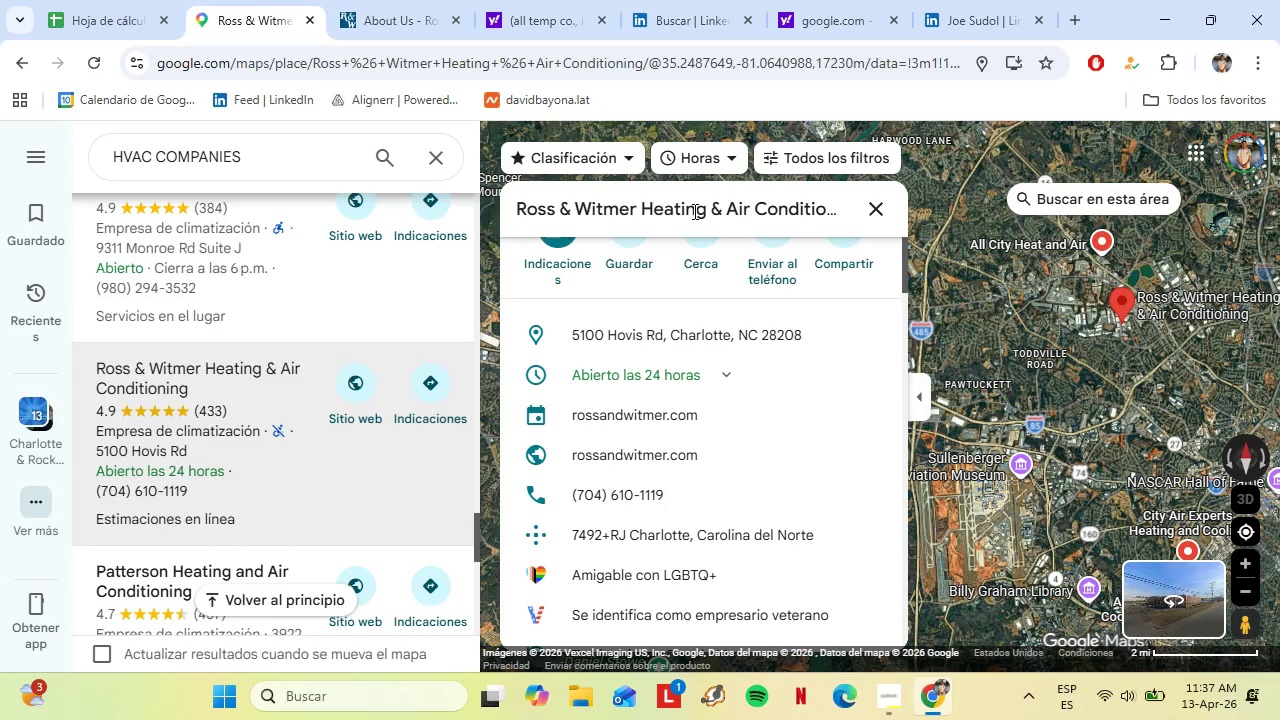 
double_click([693, 211])
 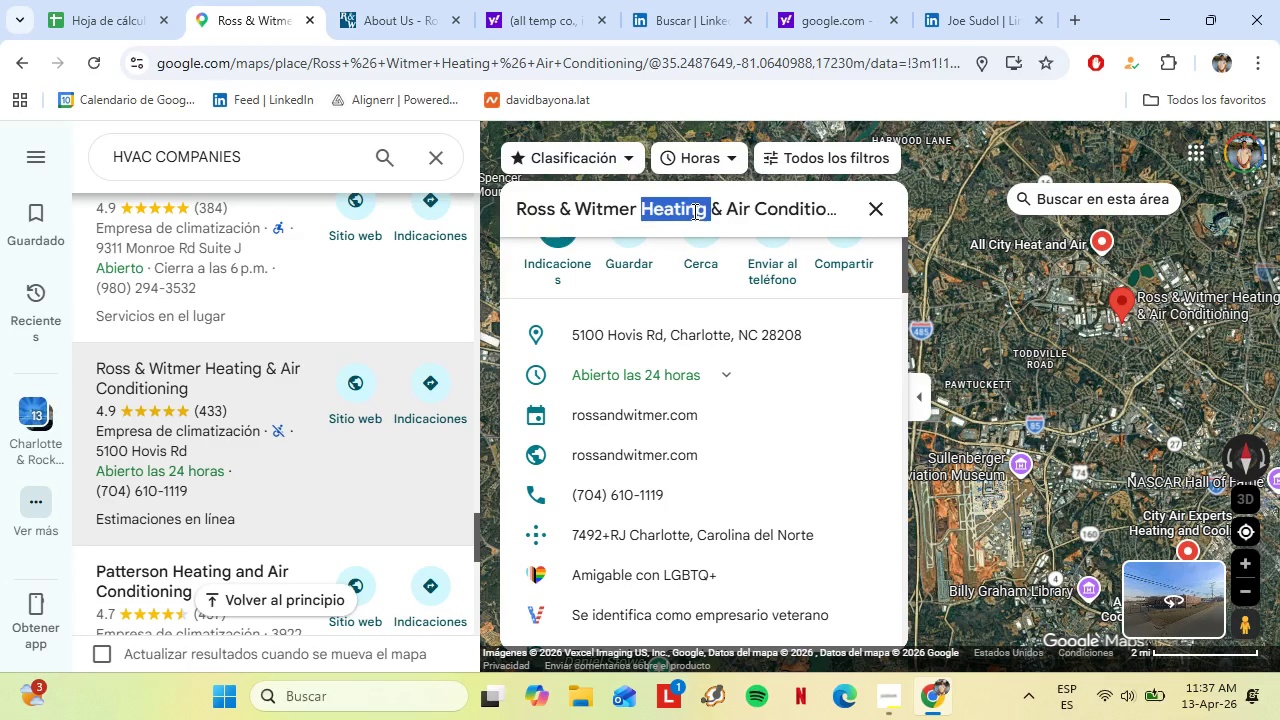 
triple_click([693, 210])
 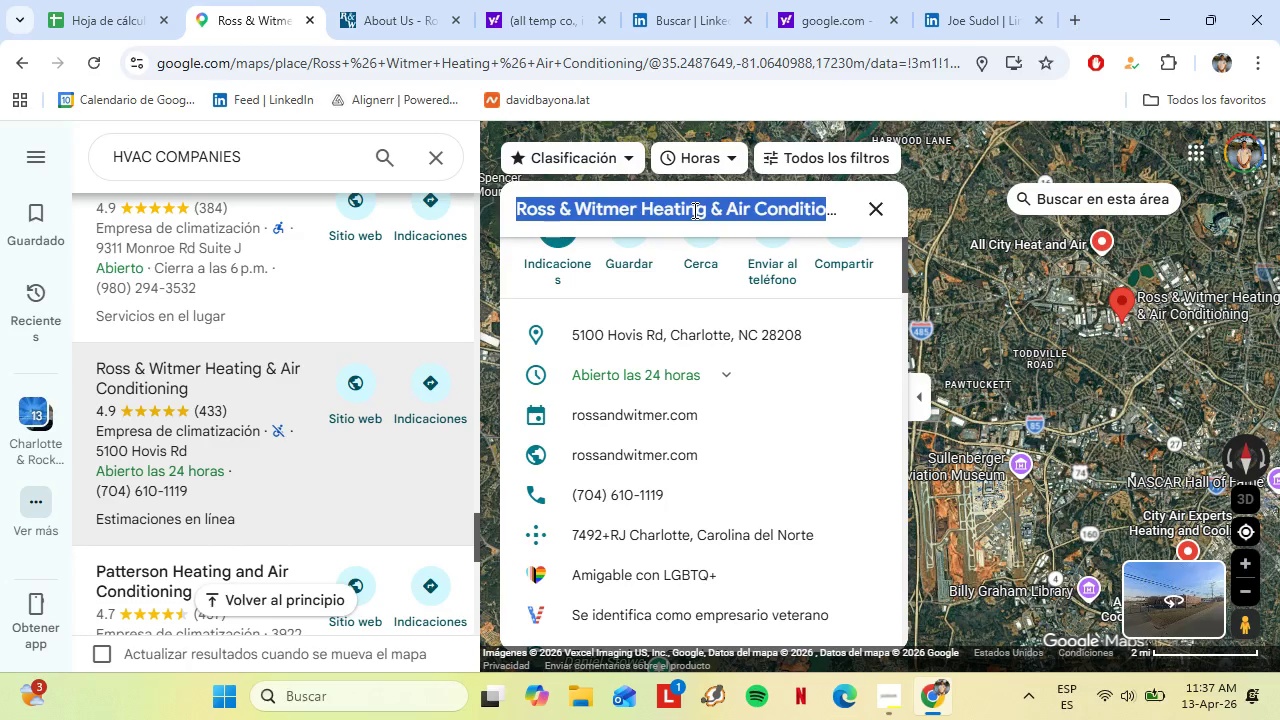 
triple_click([693, 210])
 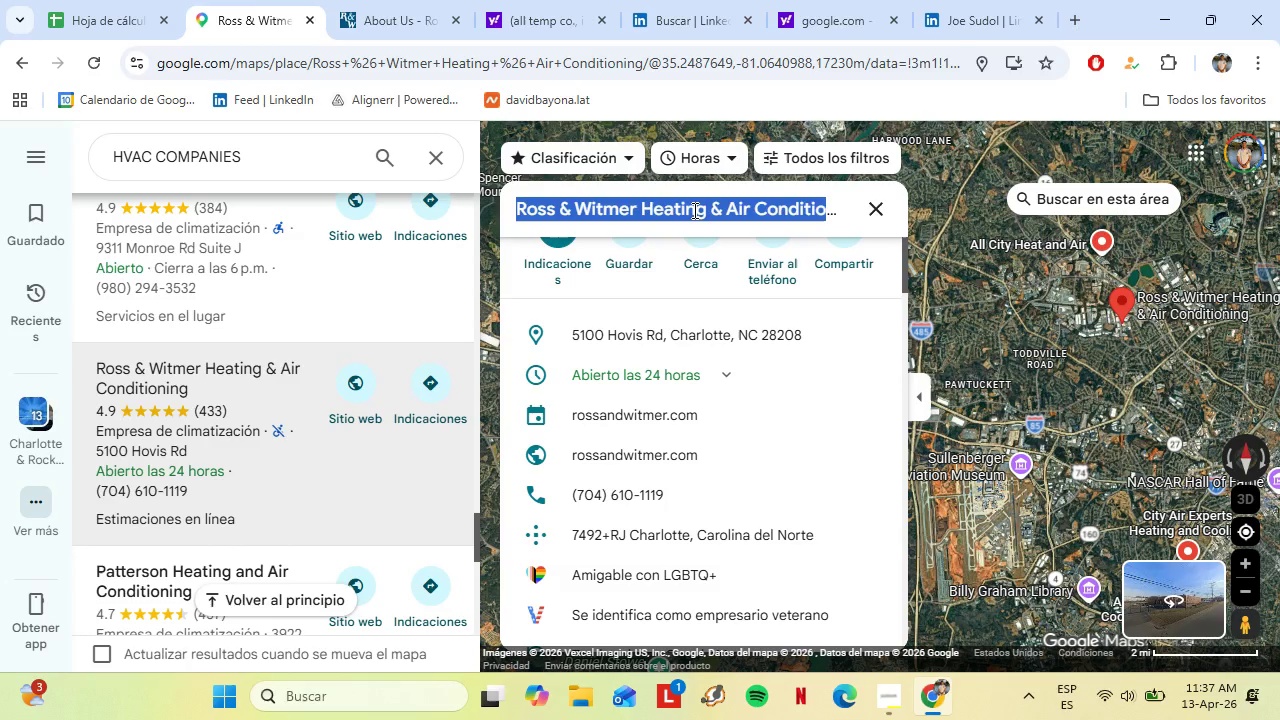 
key(Control+C)
 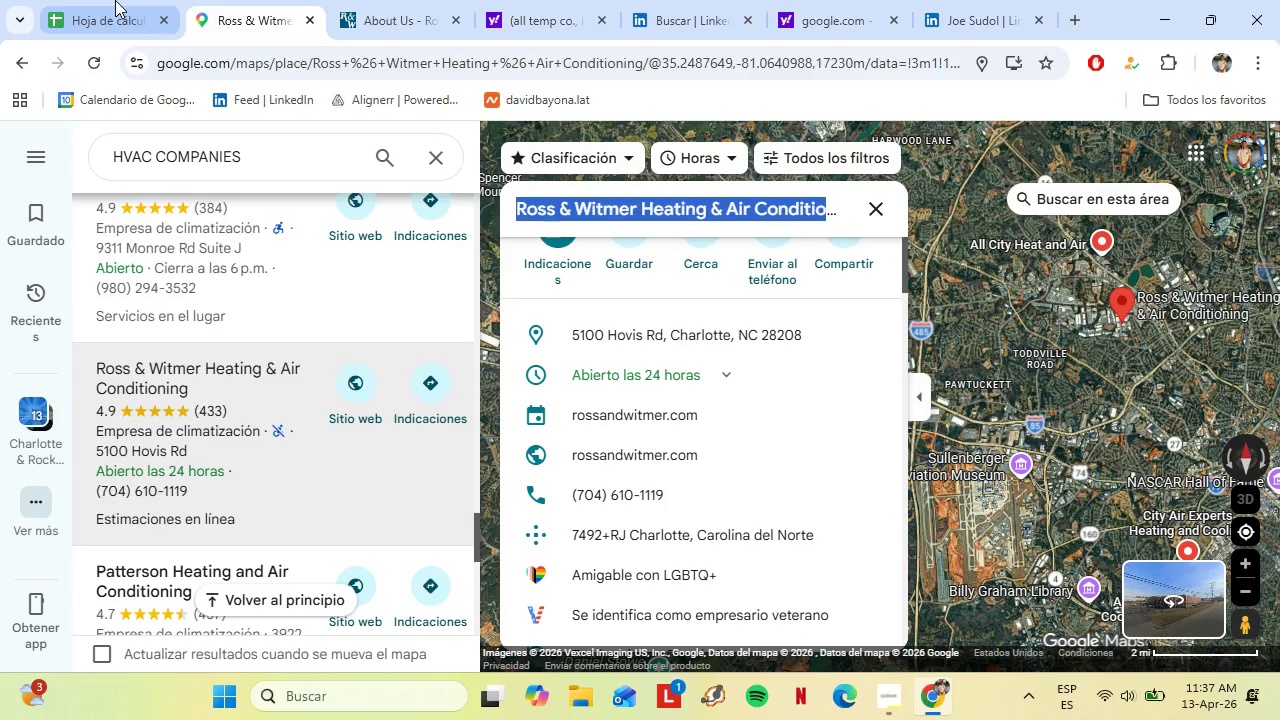 
left_click([115, 0])
 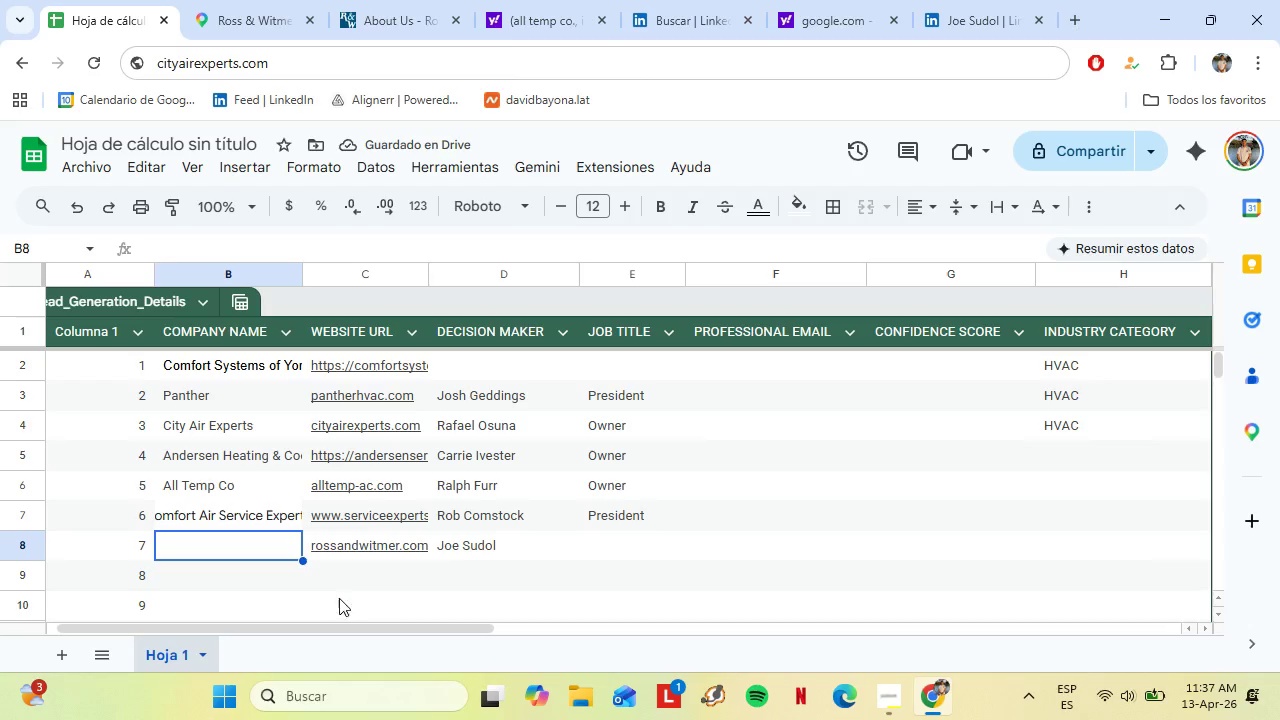 
key(Control+V)
 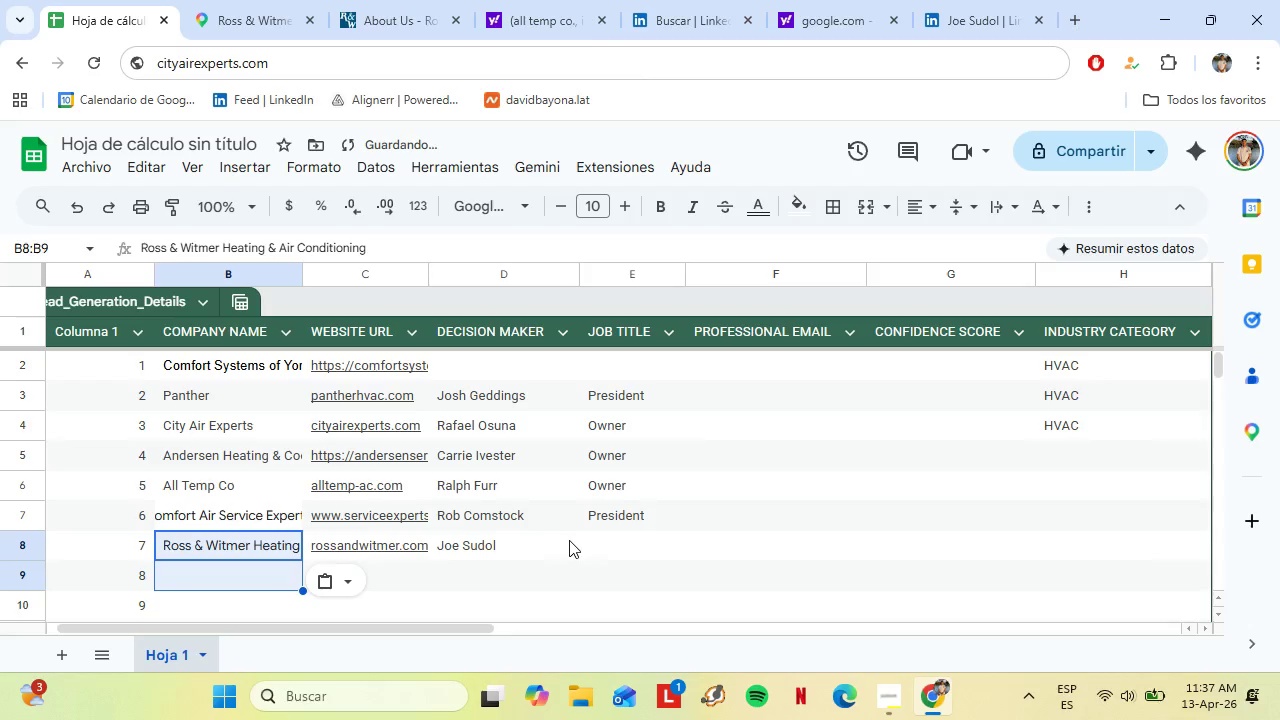 
left_click([571, 540])
 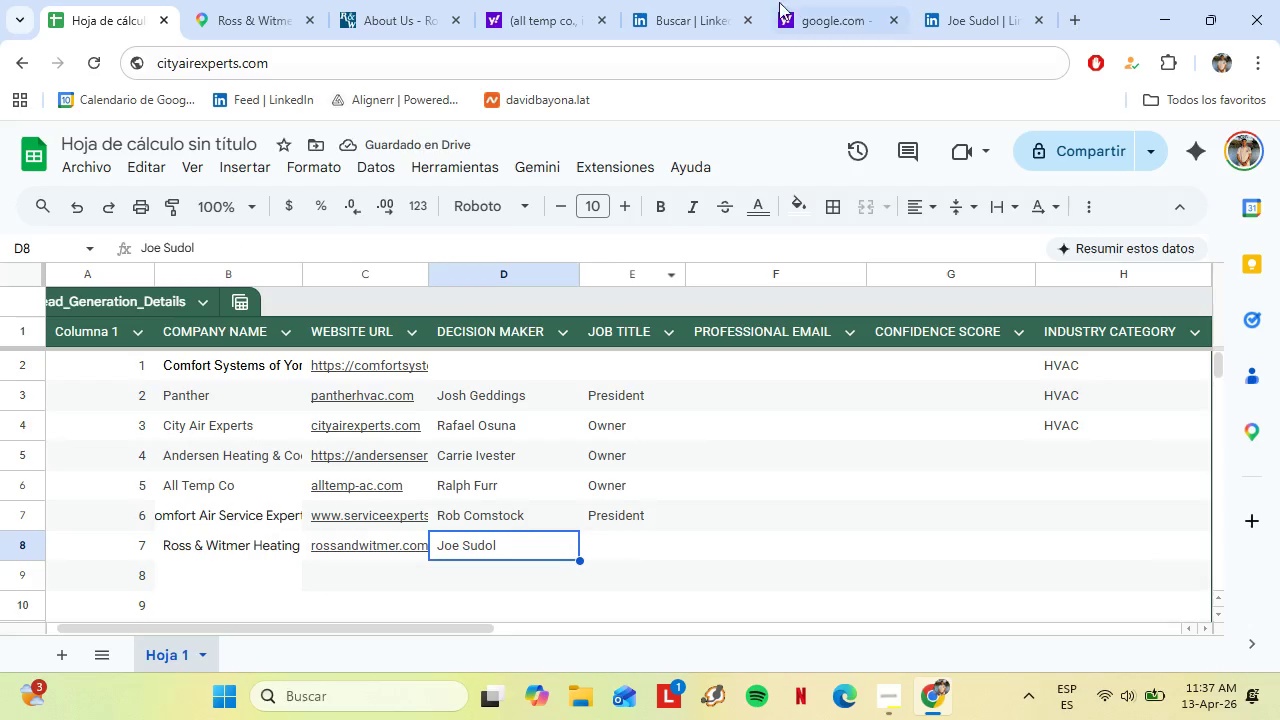 
left_click([685, 0])
 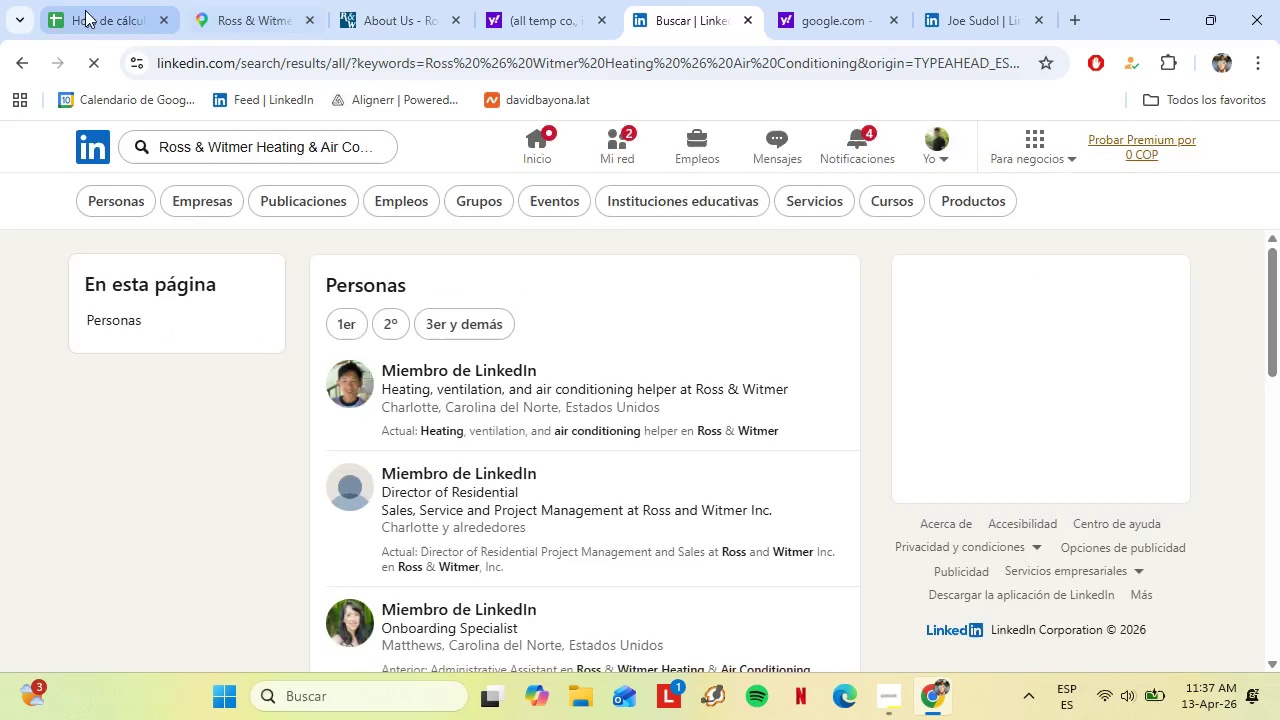 
left_click([85, 10])
 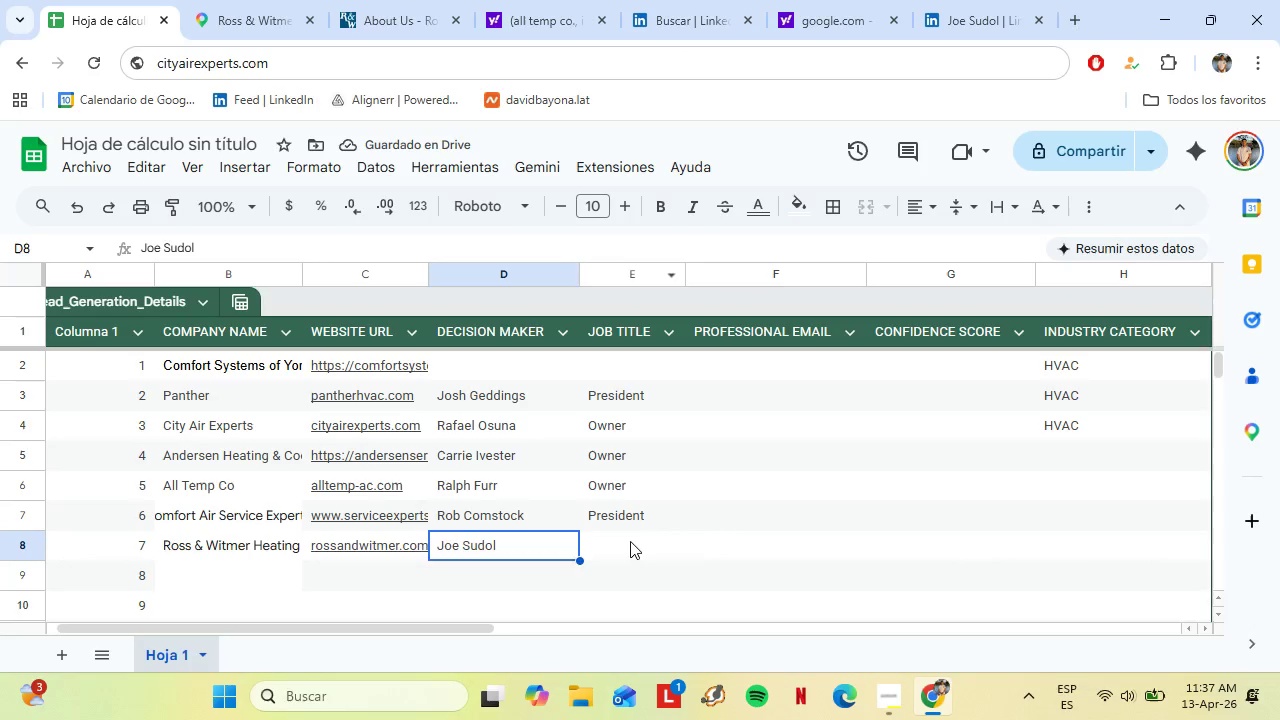 
left_click([630, 541])
 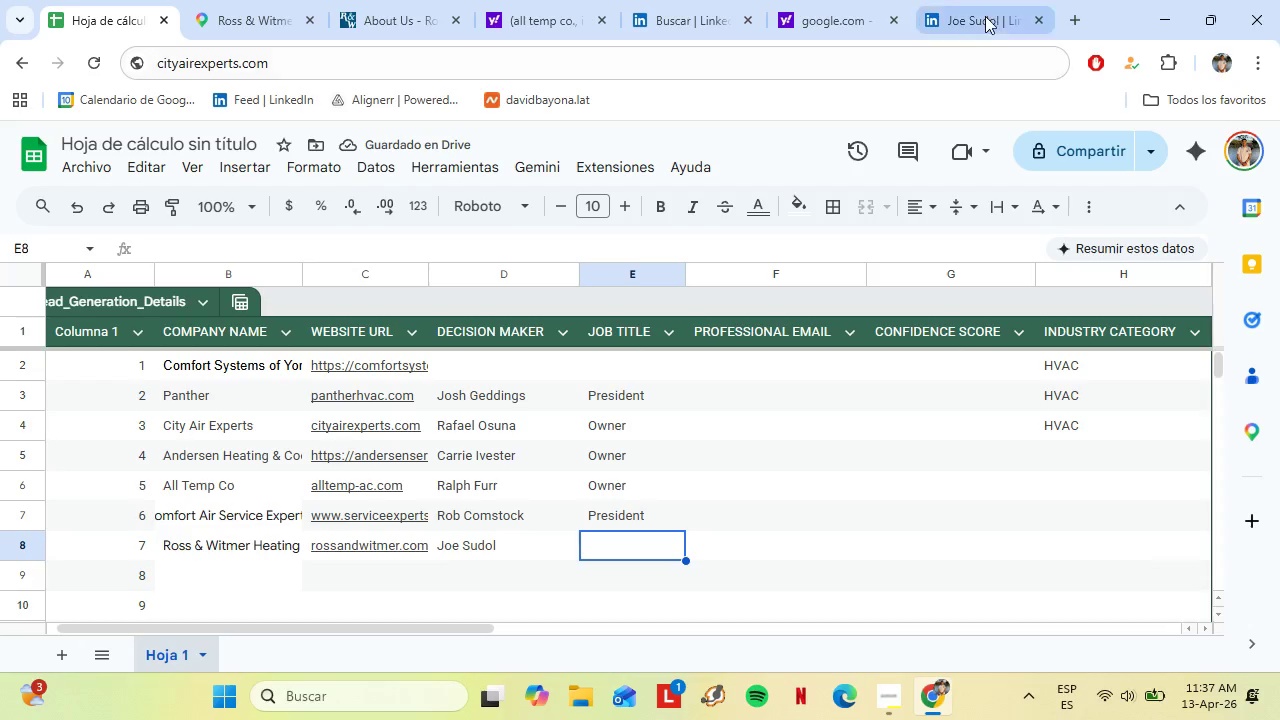 
left_click([985, 16])
 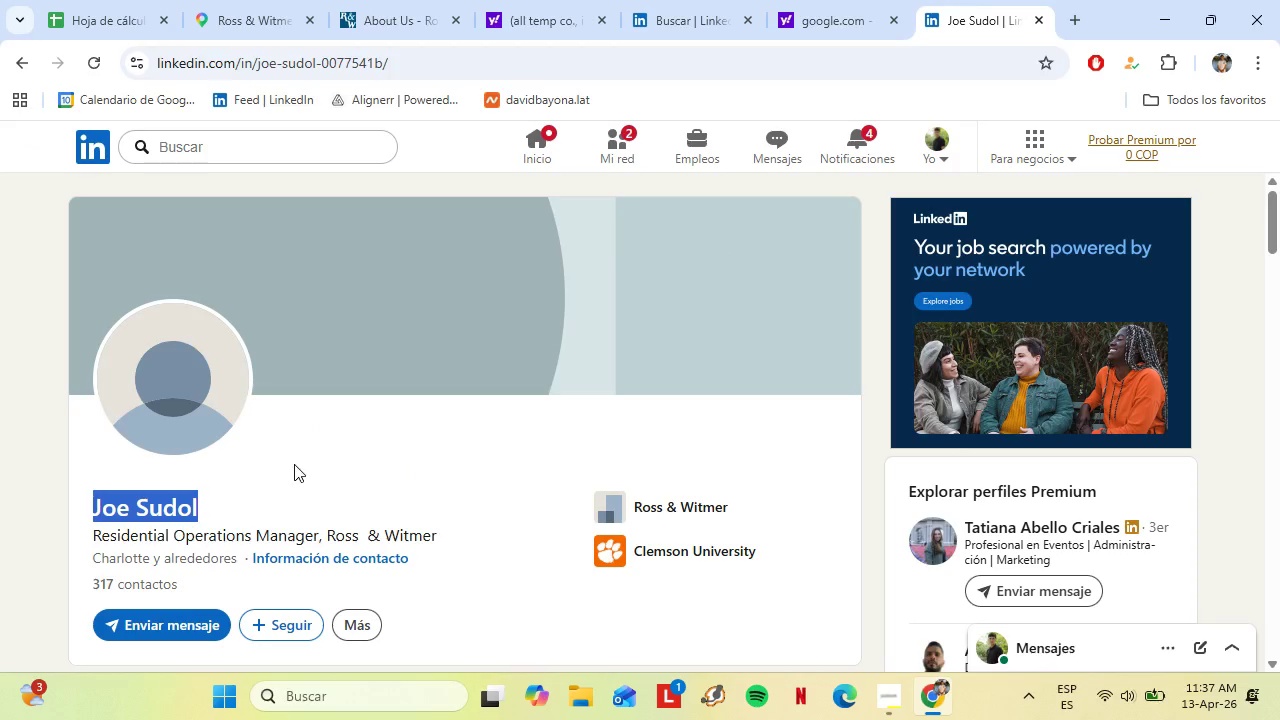 
scroll: coordinate [272, 484], scroll_direction: down, amount: 2.0
 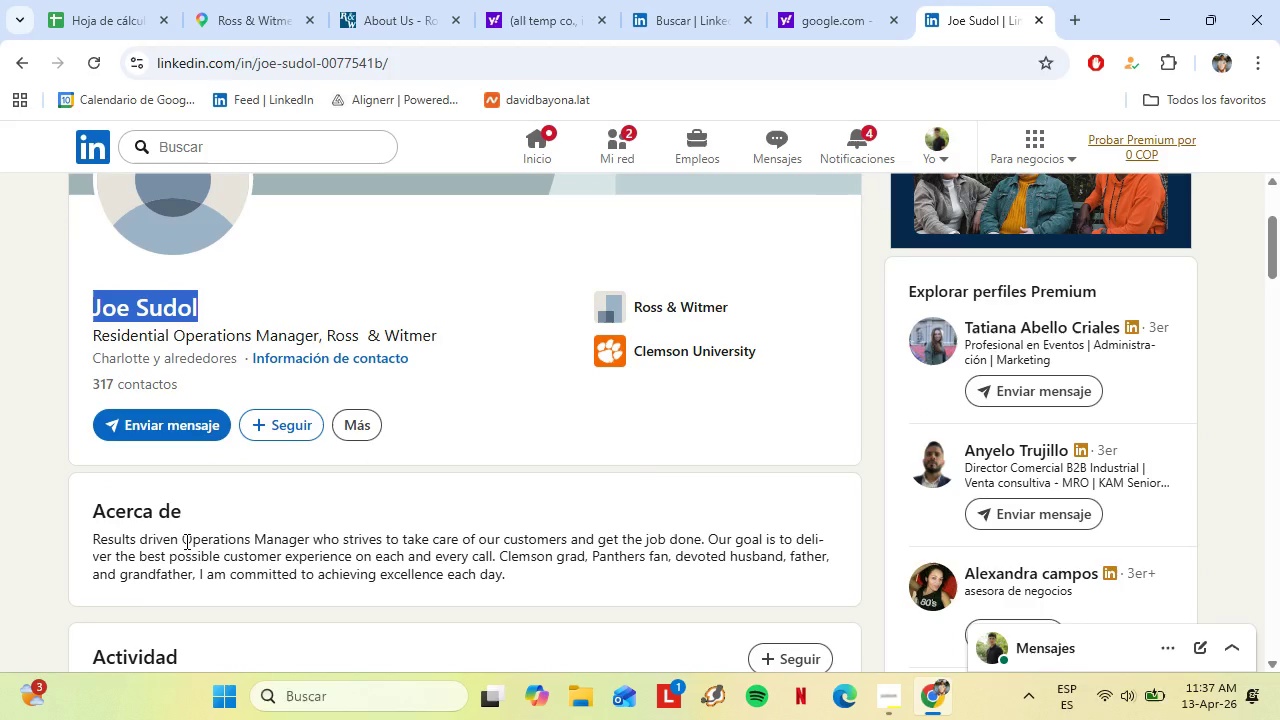 
left_click_drag(start_coordinate=[185, 541], to_coordinate=[309, 540])
 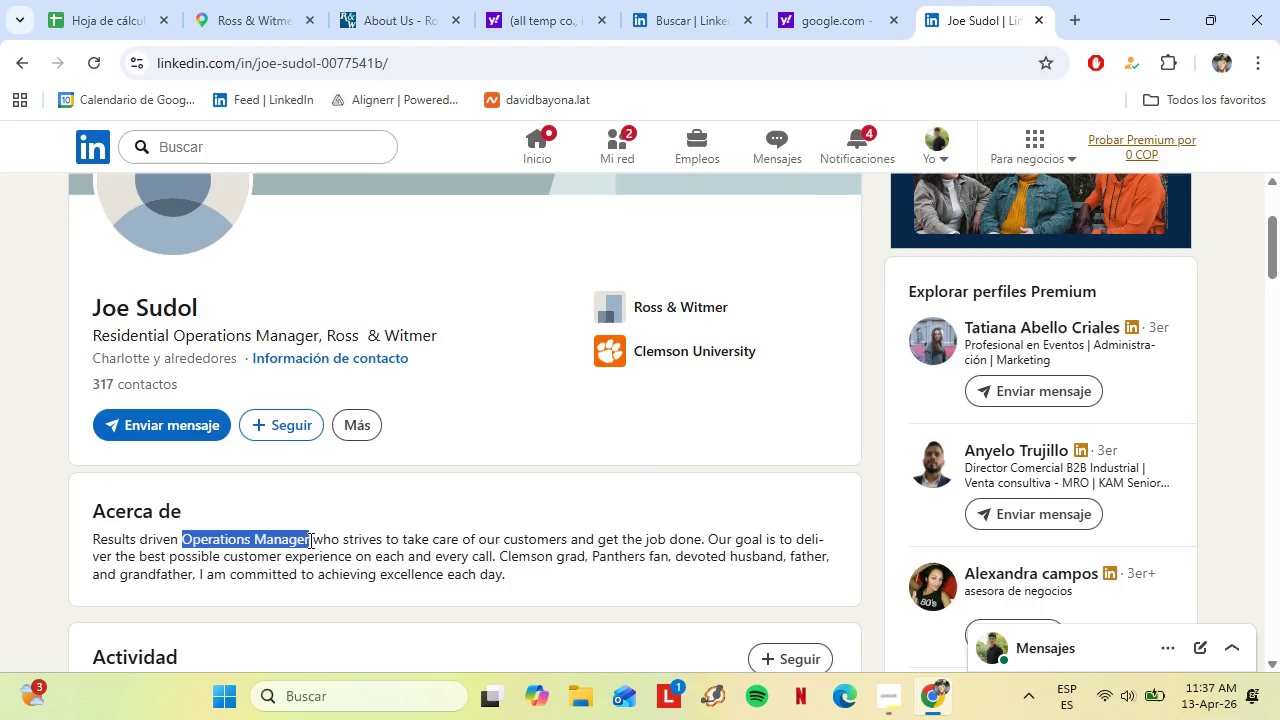 
key(Control+C)
 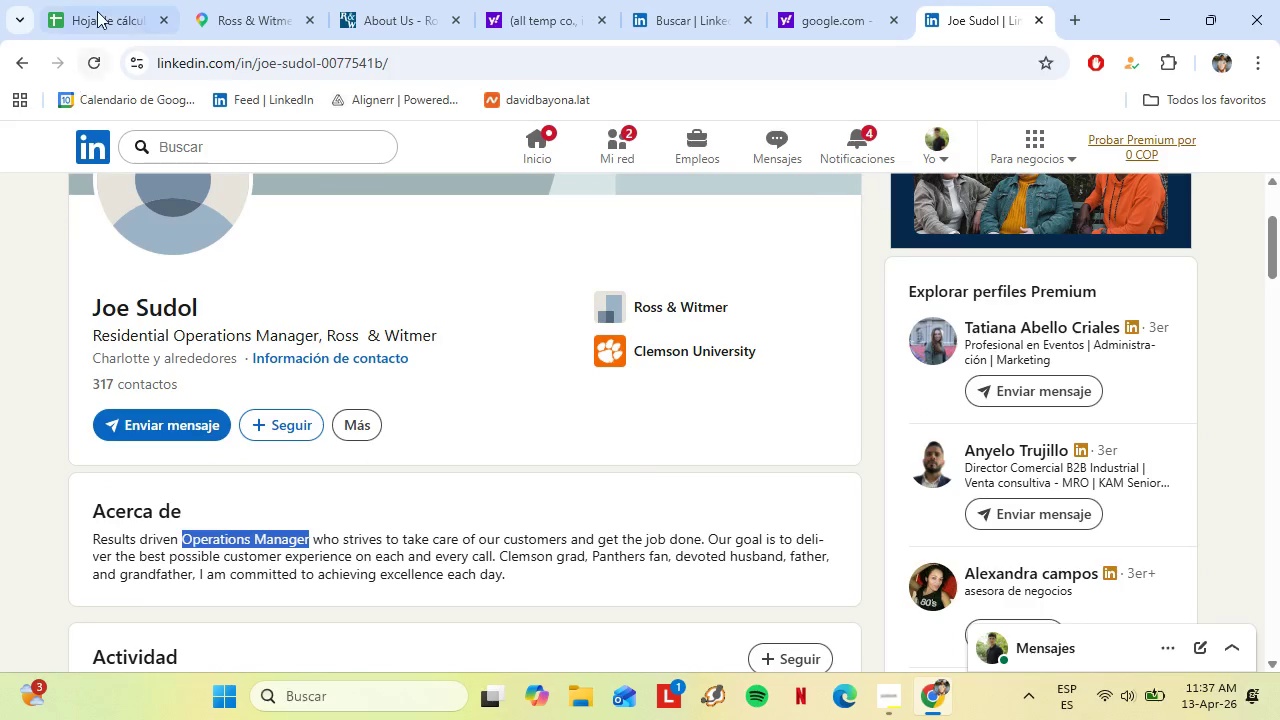 
left_click([97, 11])
 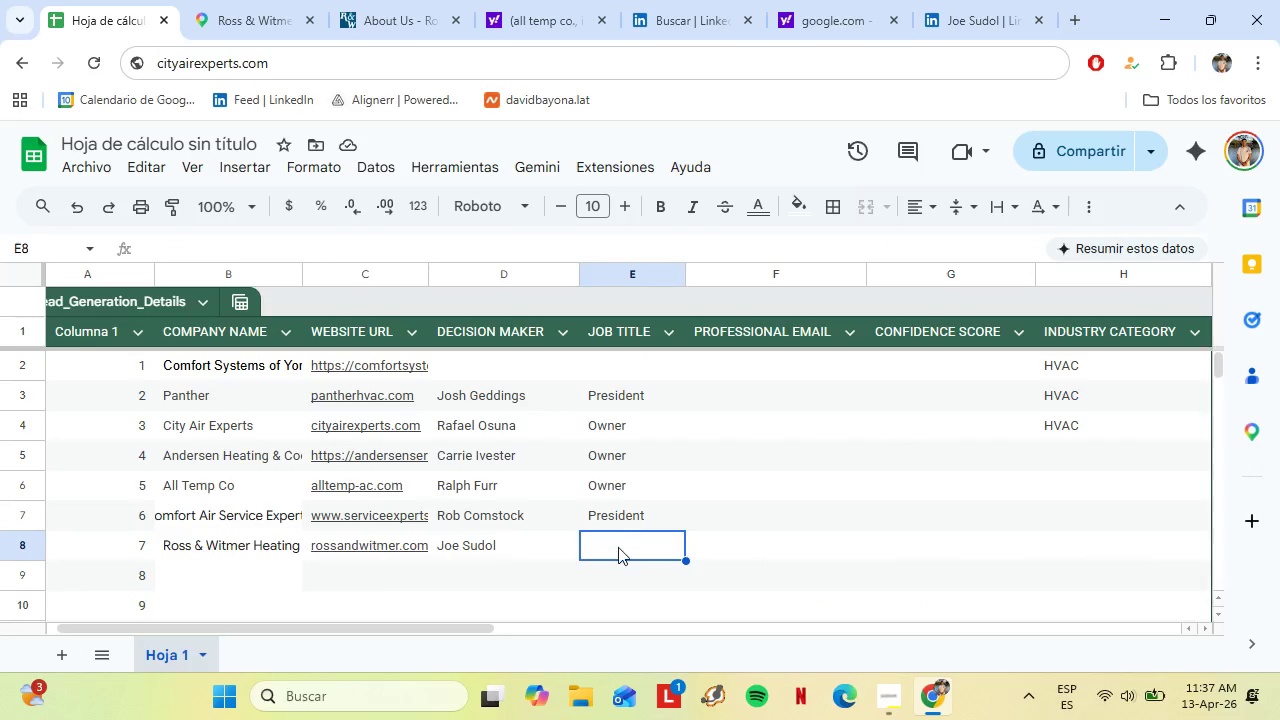 
right_click([619, 547])
 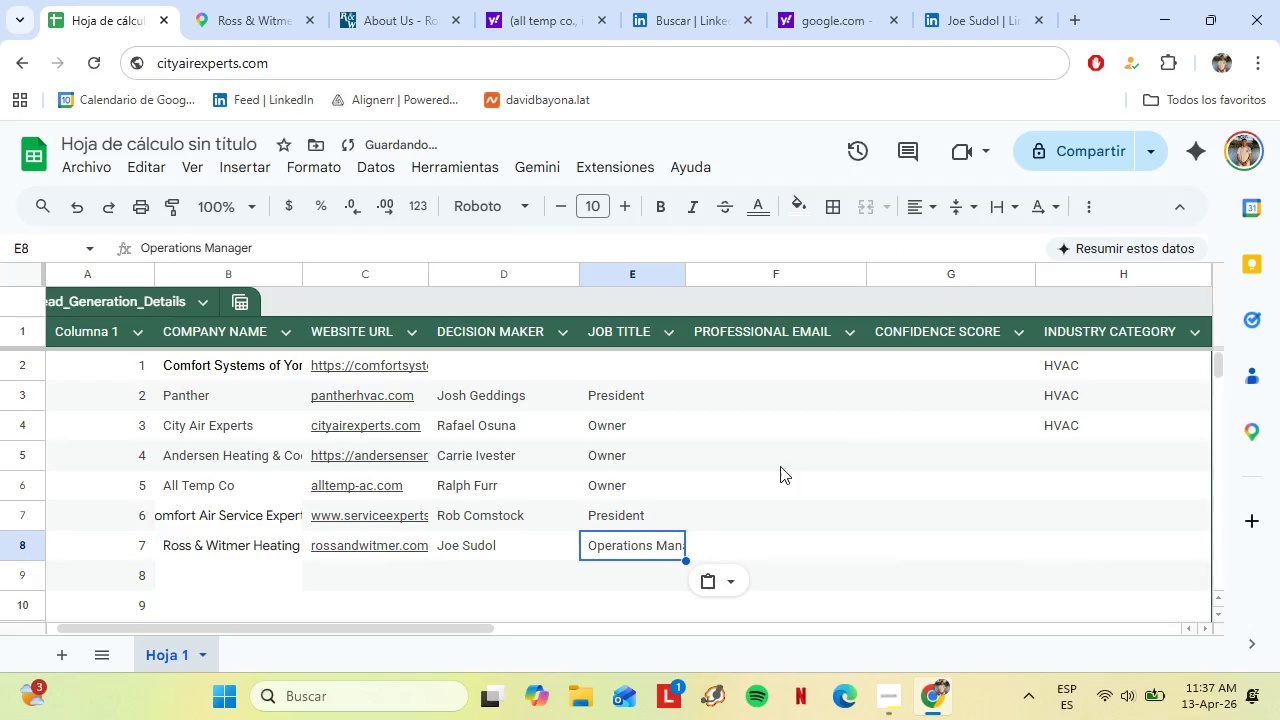 
left_click([182, 579])
 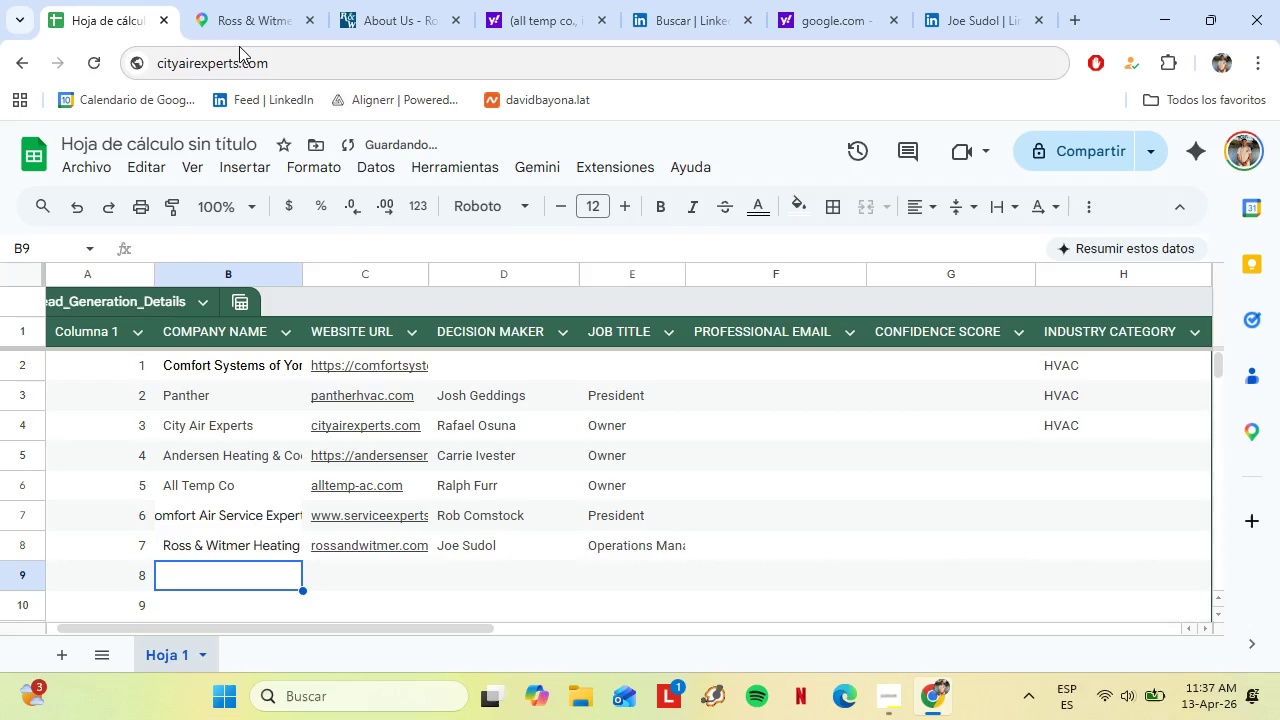 
left_click([239, 45])
 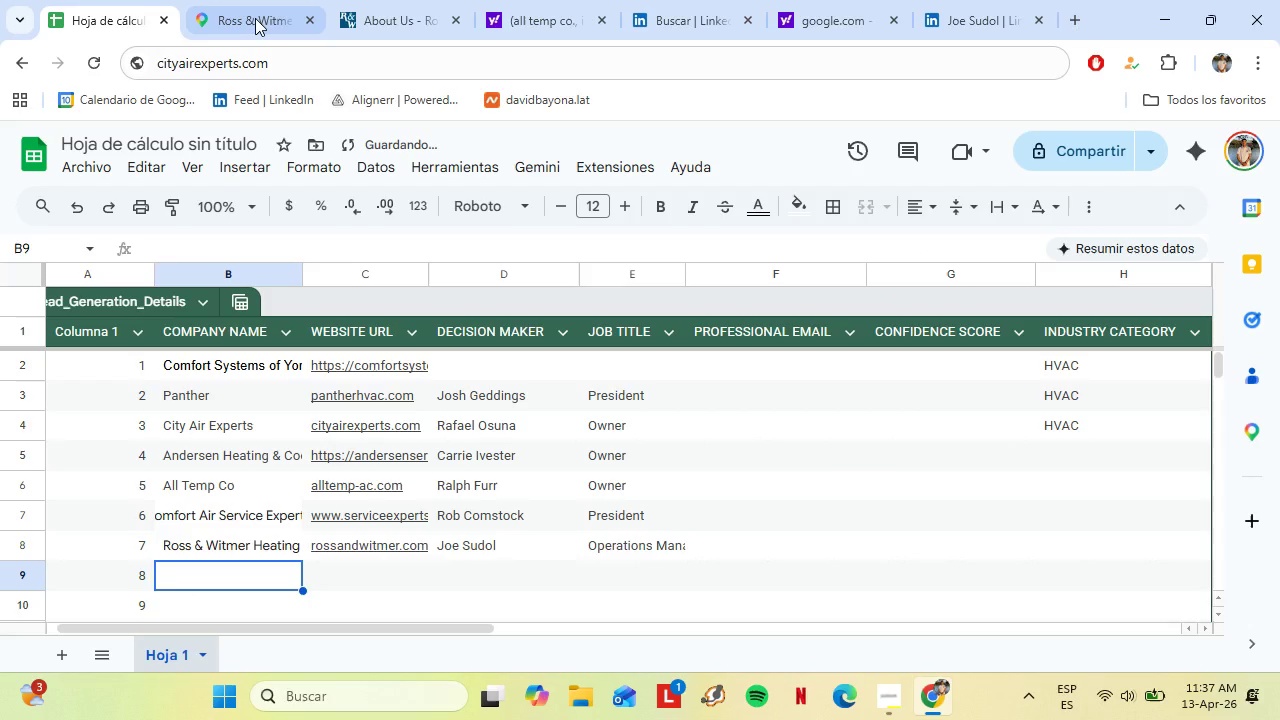 
left_click([255, 18])
 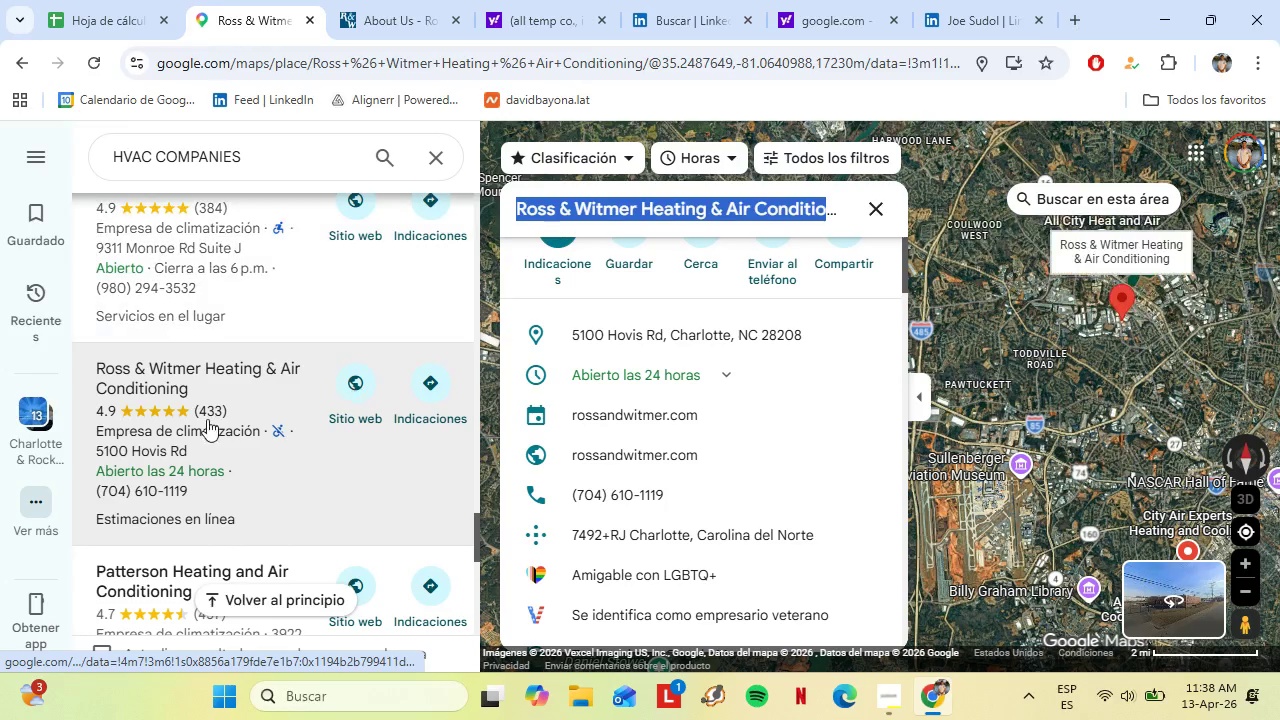 
scroll: coordinate [253, 373], scroll_direction: down, amount: 3.0
 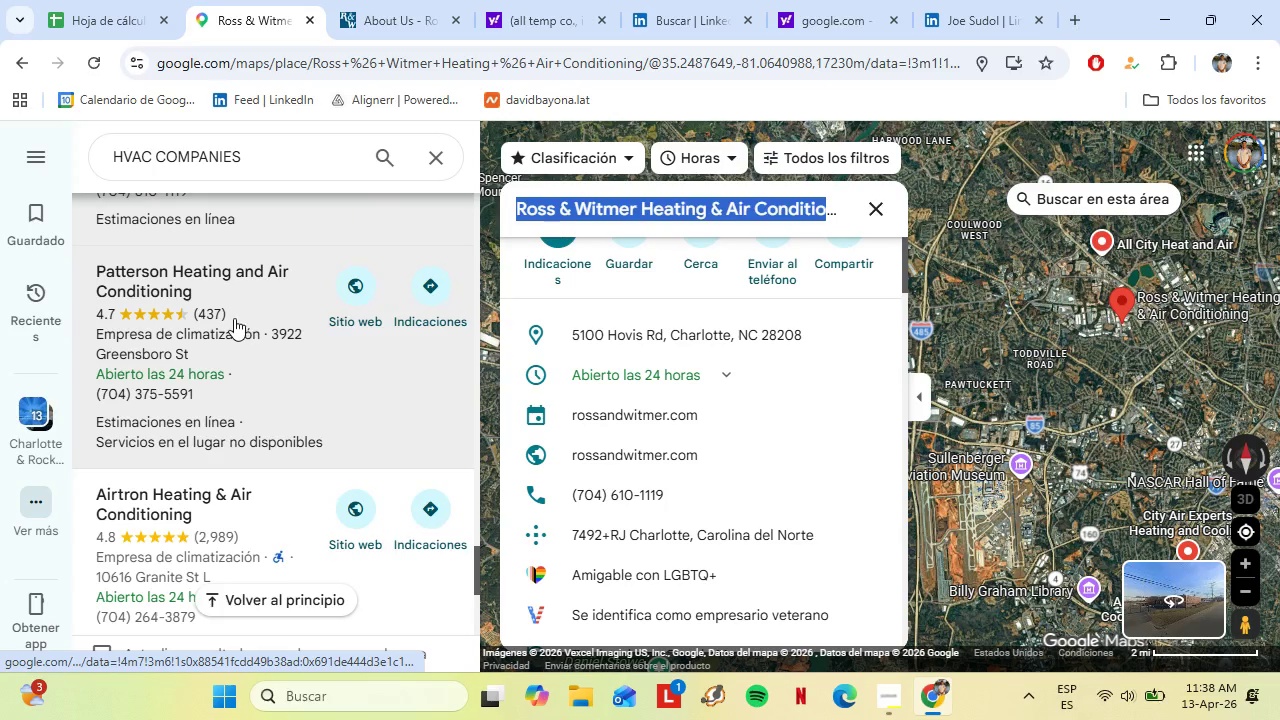 
left_click([234, 317])
 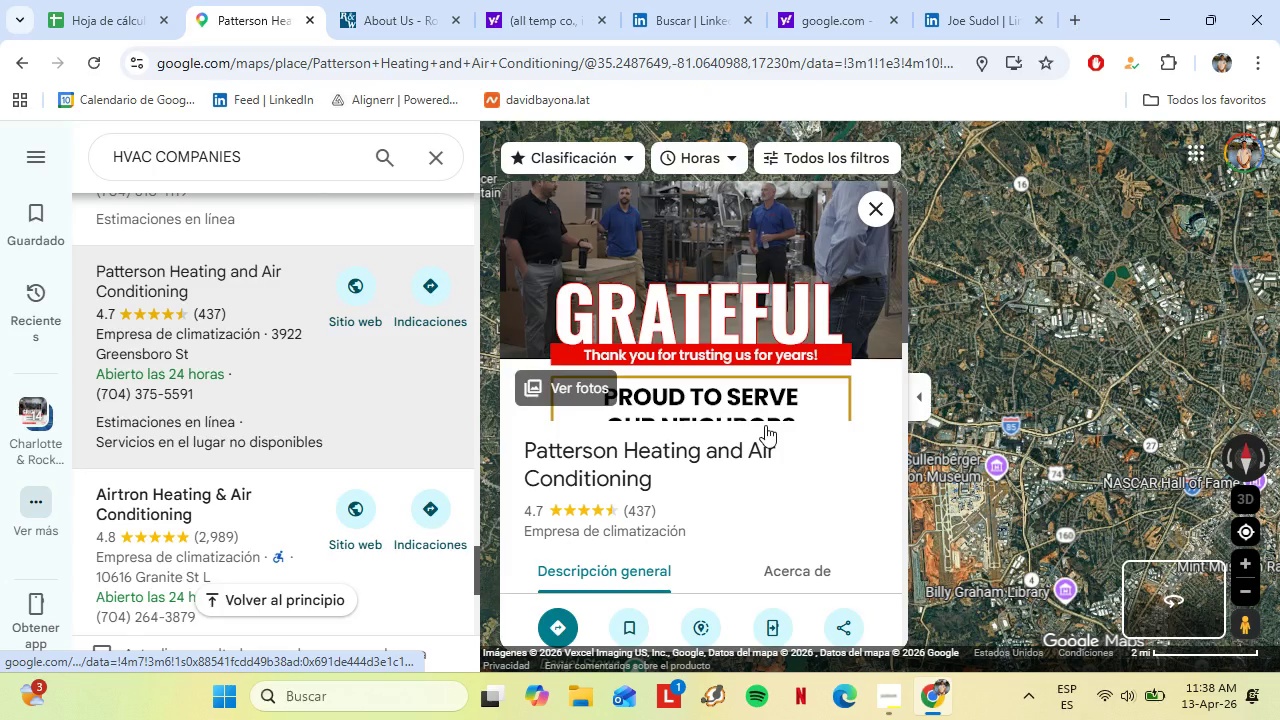 
scroll: coordinate [717, 442], scroll_direction: down, amount: 5.0
 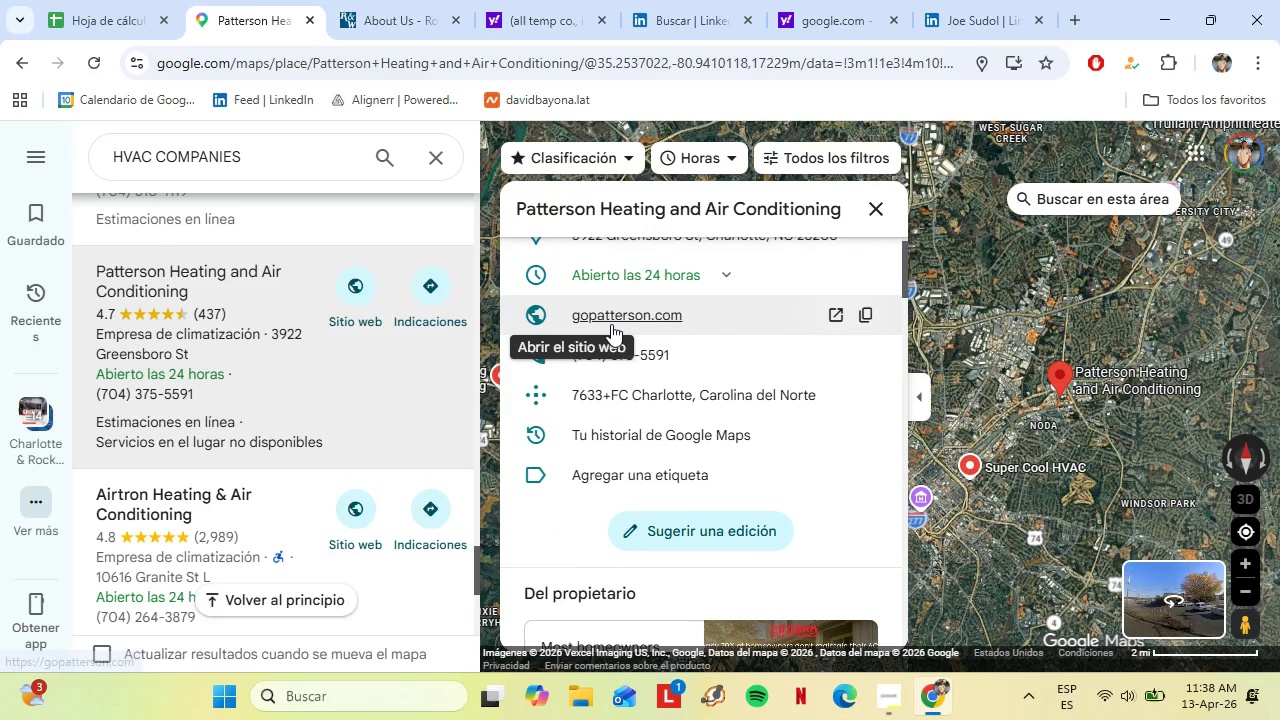 
left_click([611, 324])
 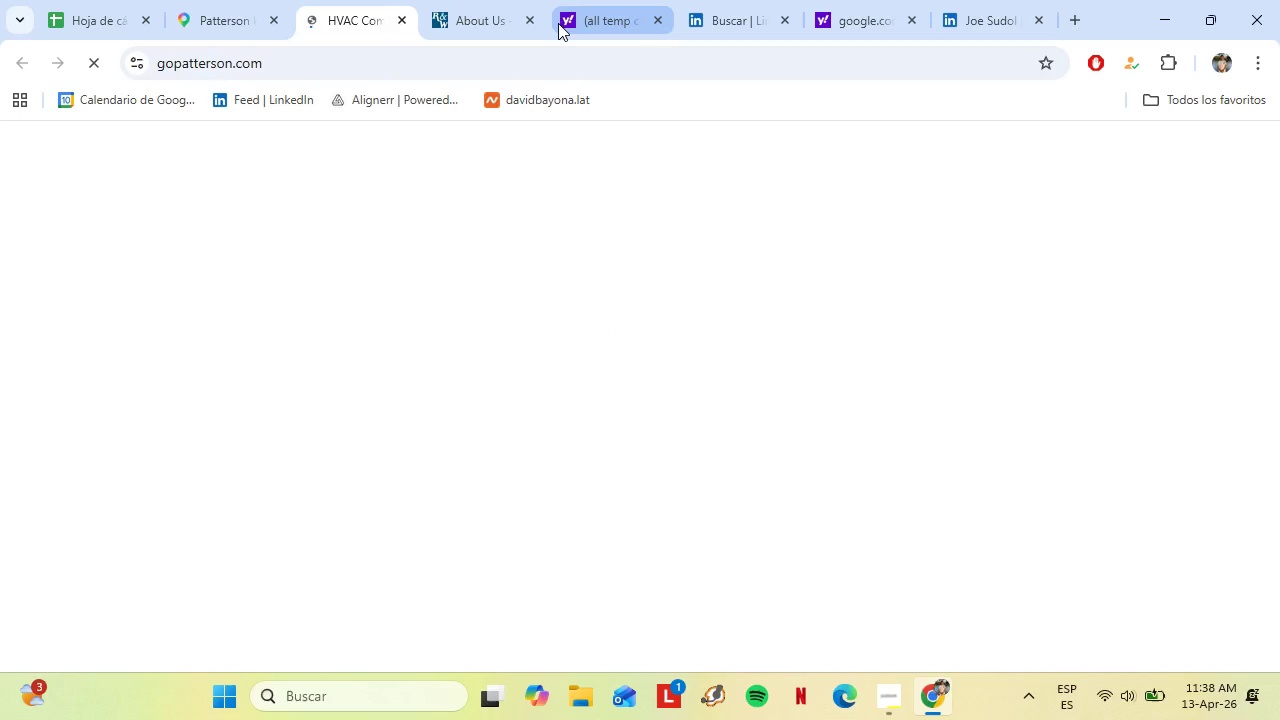 
left_click([498, 10])
 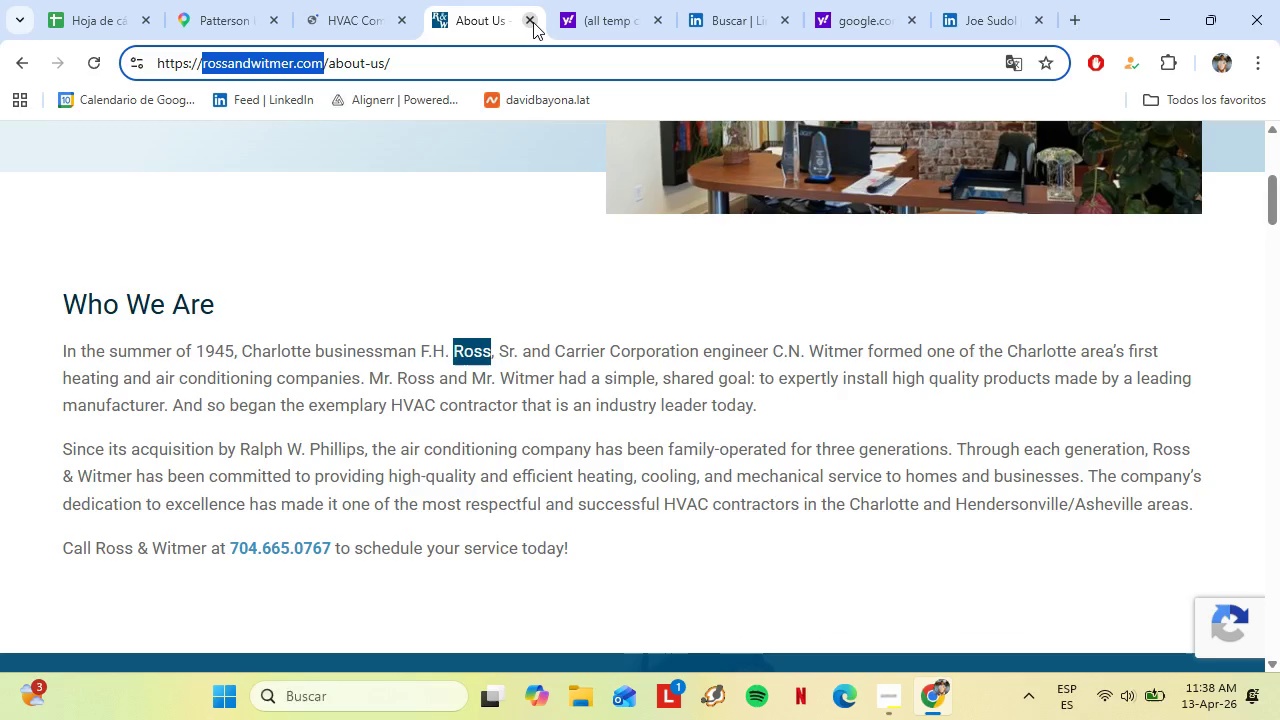 
left_click([533, 22])
 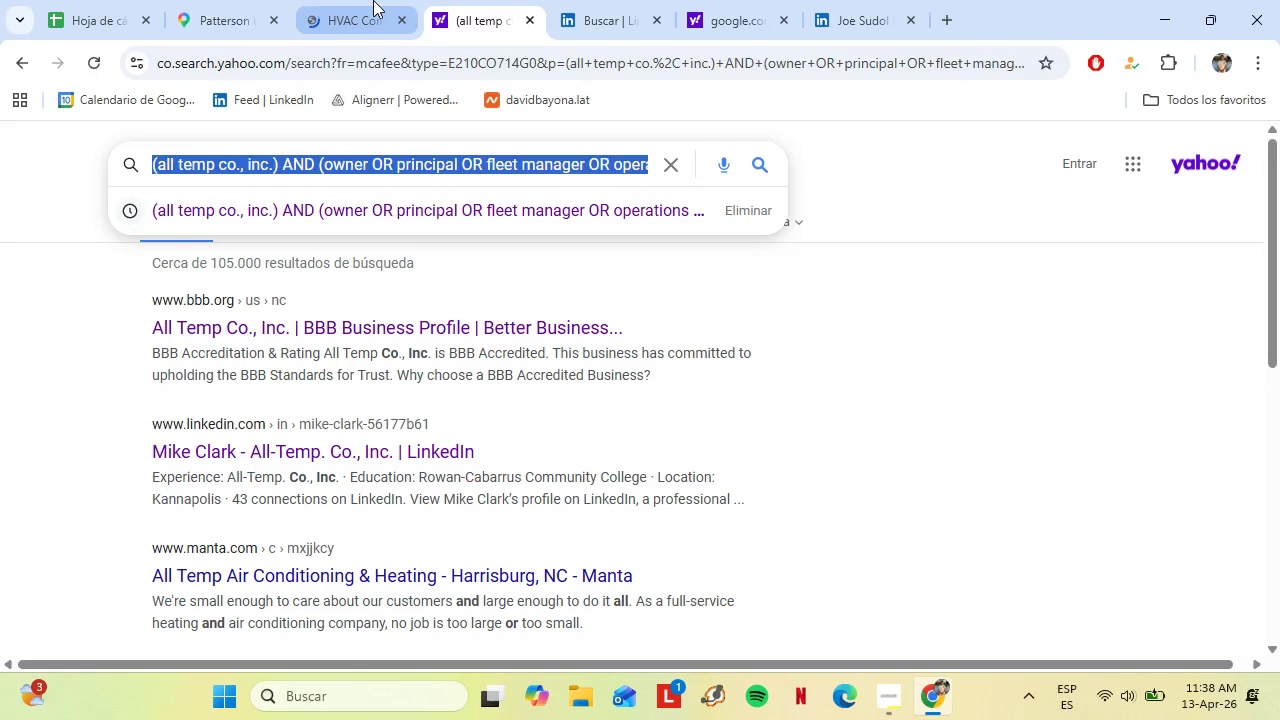 
left_click([373, 0])
 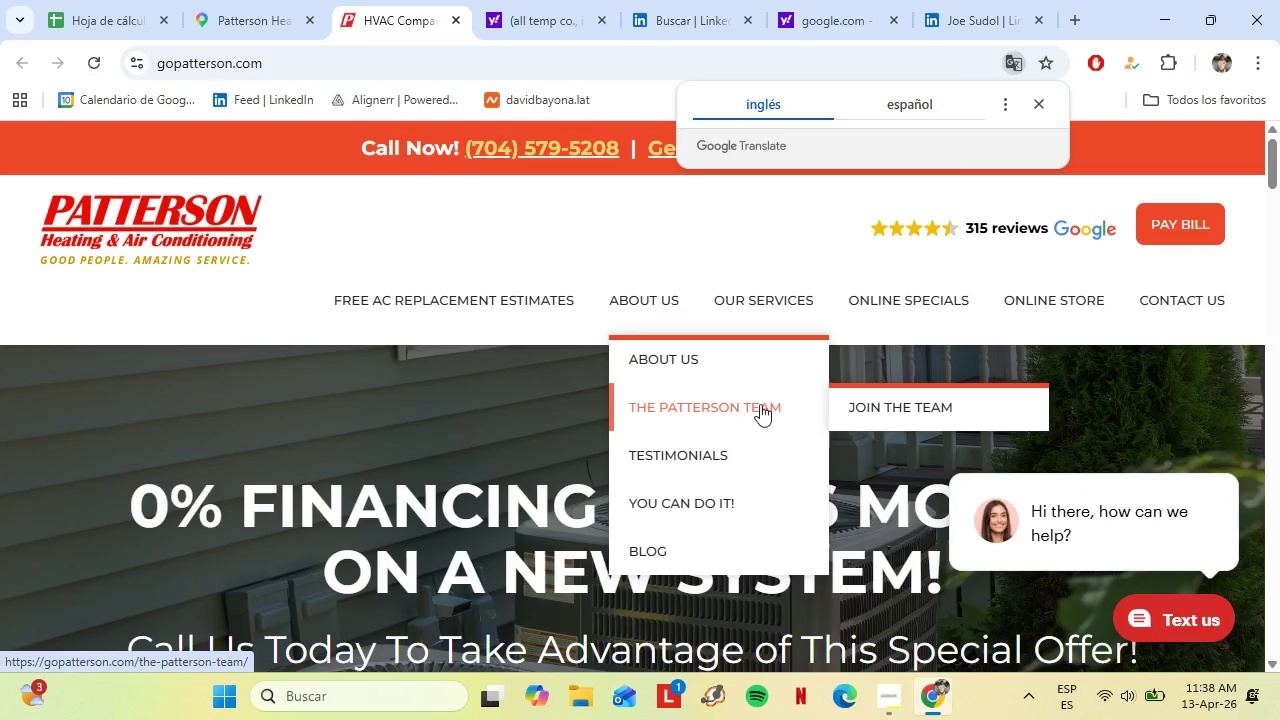 
wait(7.3)
 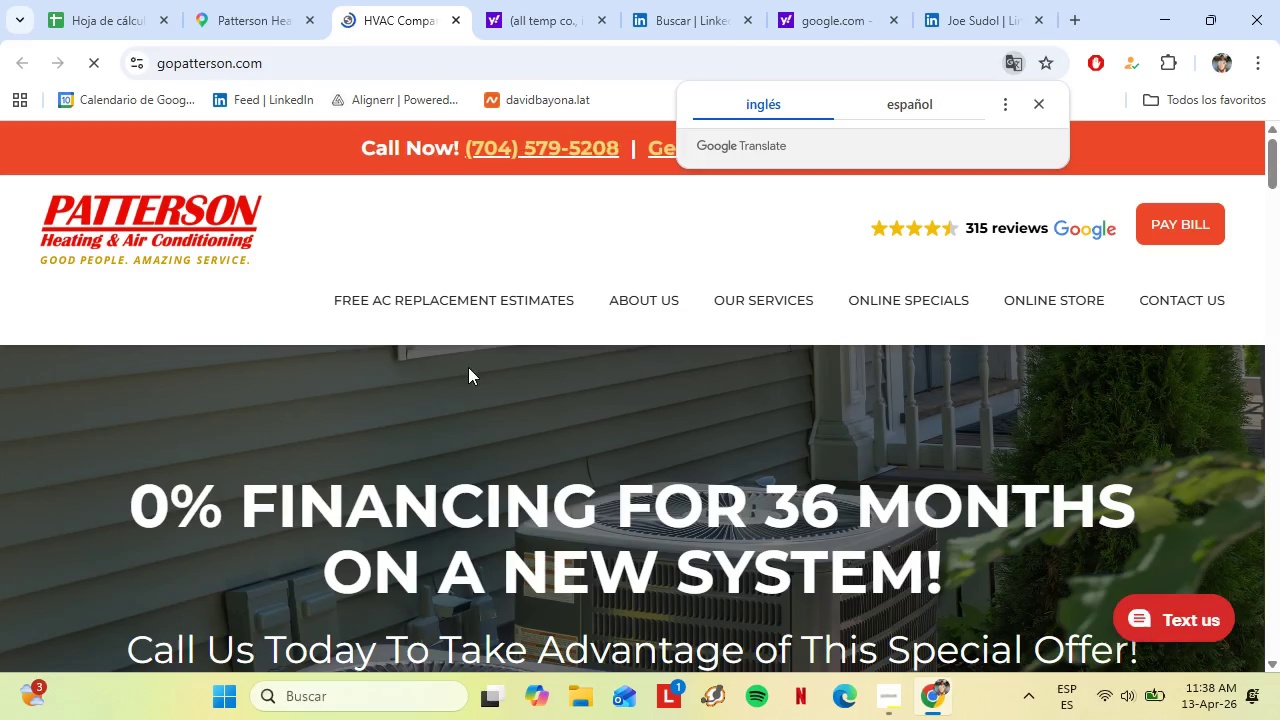 
left_click([693, 400])
 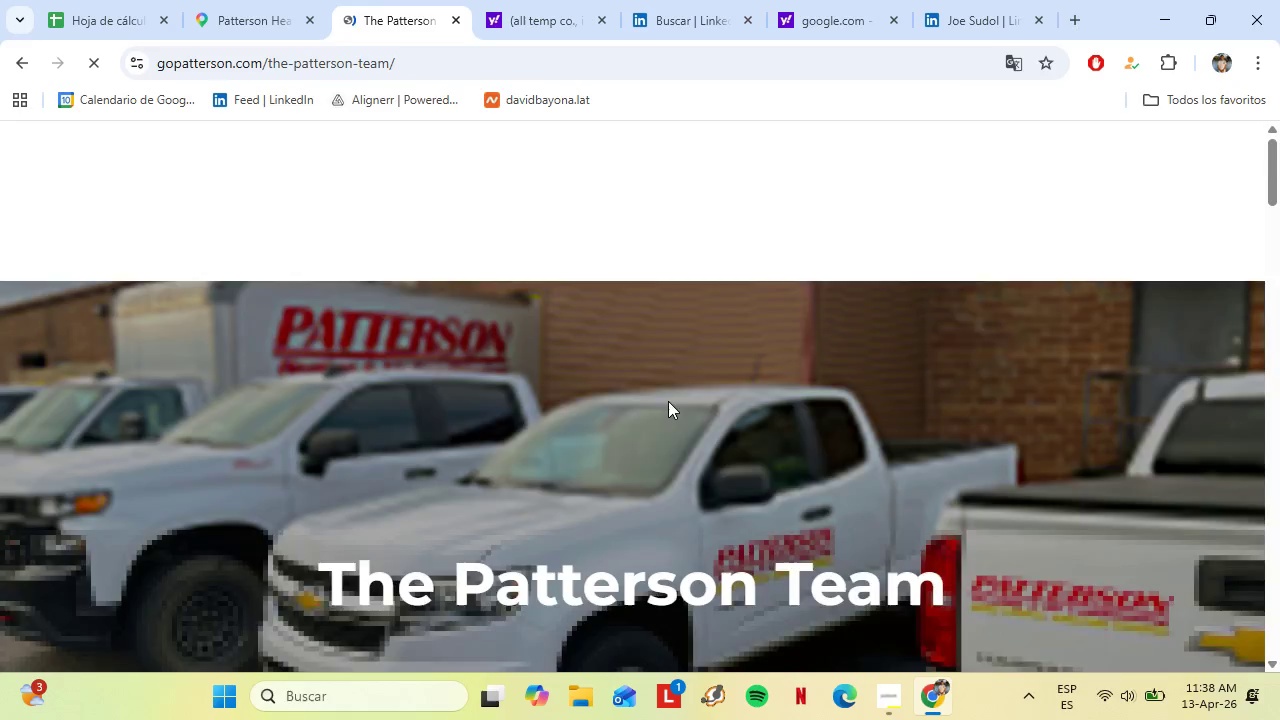 
scroll: coordinate [536, 500], scroll_direction: down, amount: 24.0
 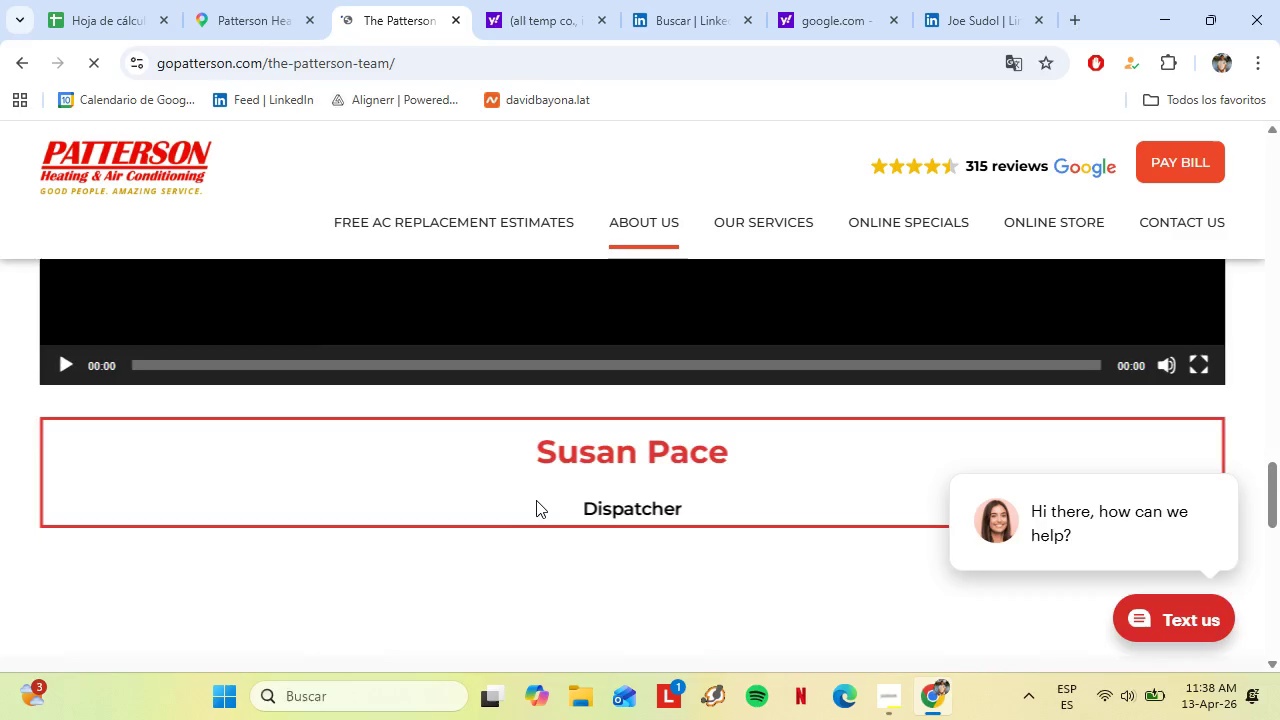 
scroll: coordinate [513, 472], scroll_direction: up, amount: 14.0
 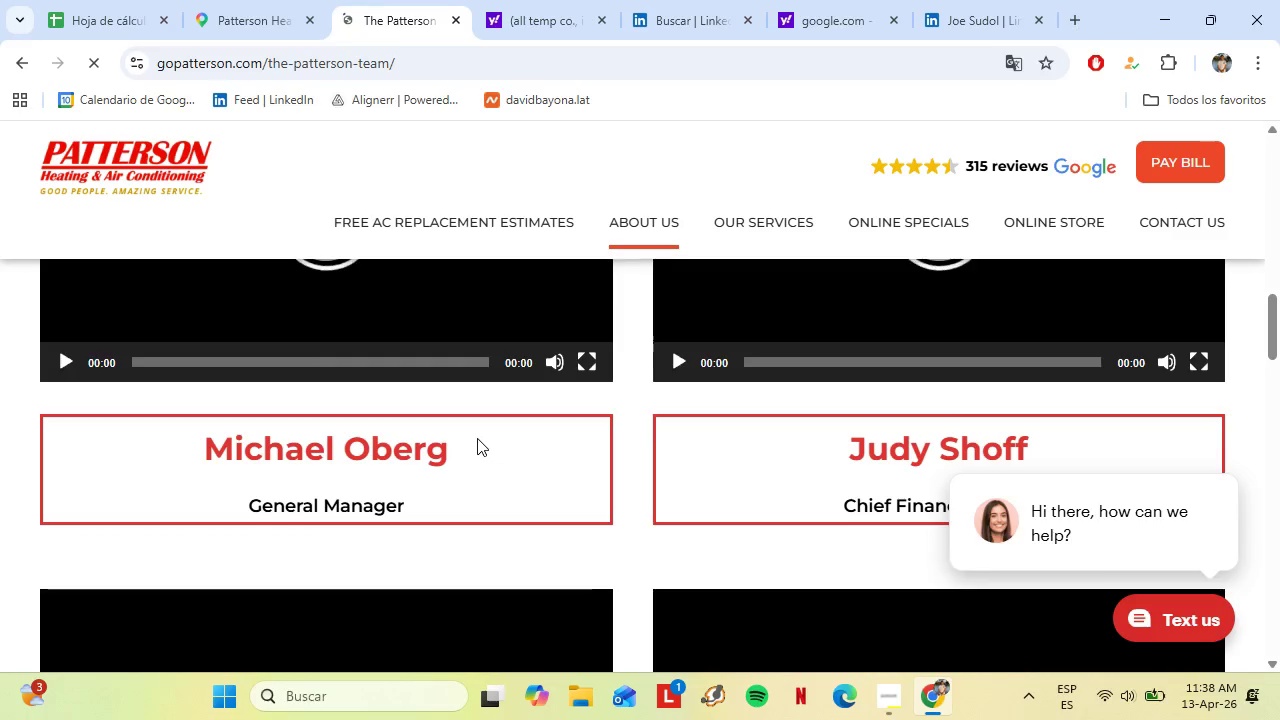 
left_click_drag(start_coordinate=[475, 437], to_coordinate=[214, 441])
 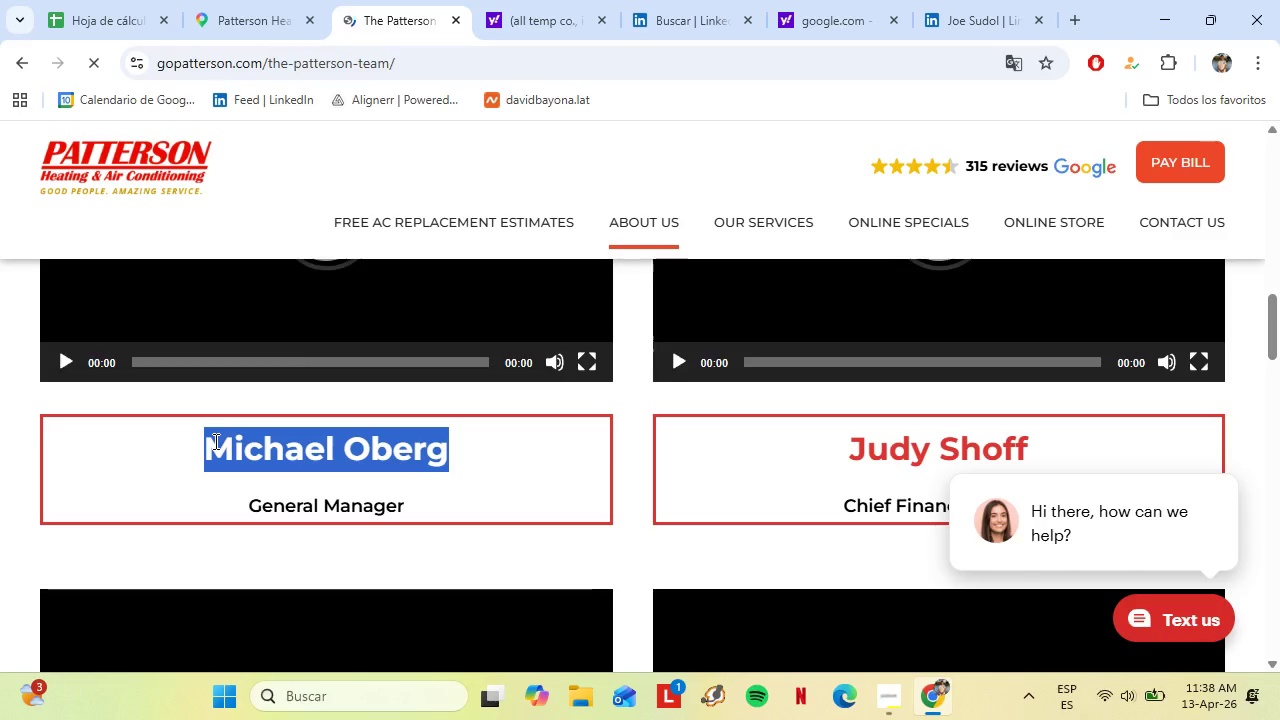 
key(Control+C)
 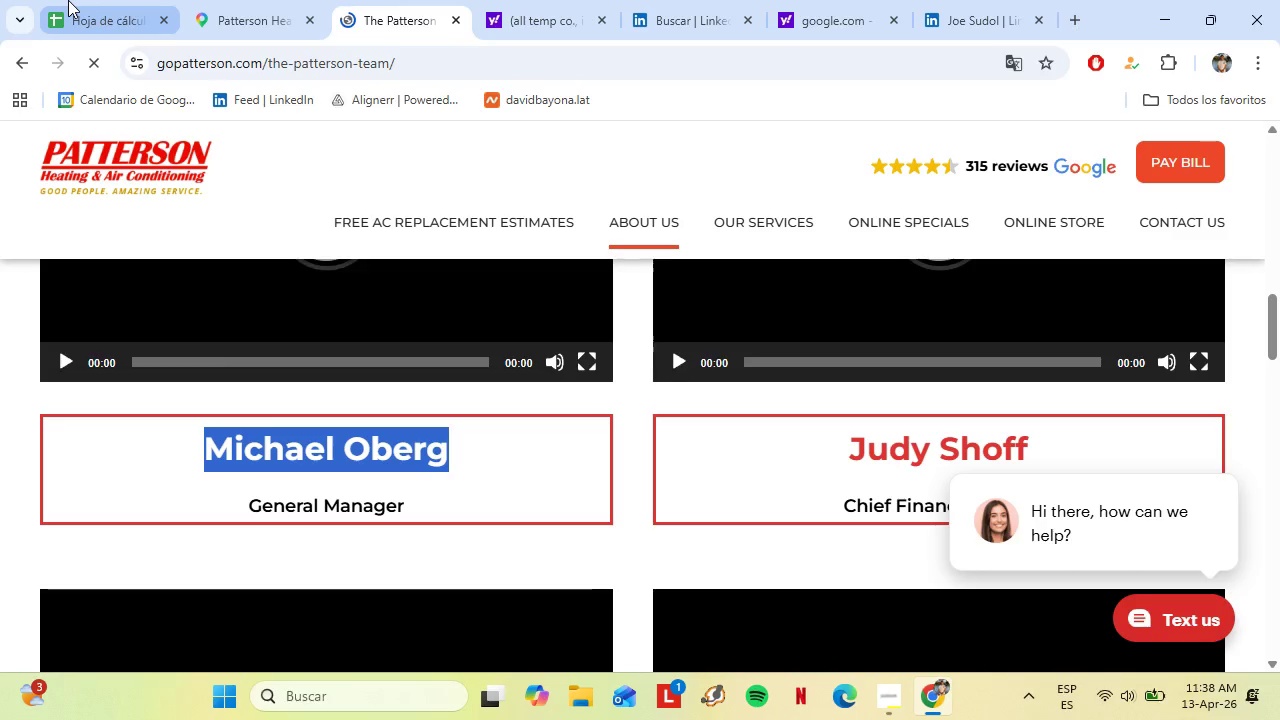 
left_click([68, 0])
 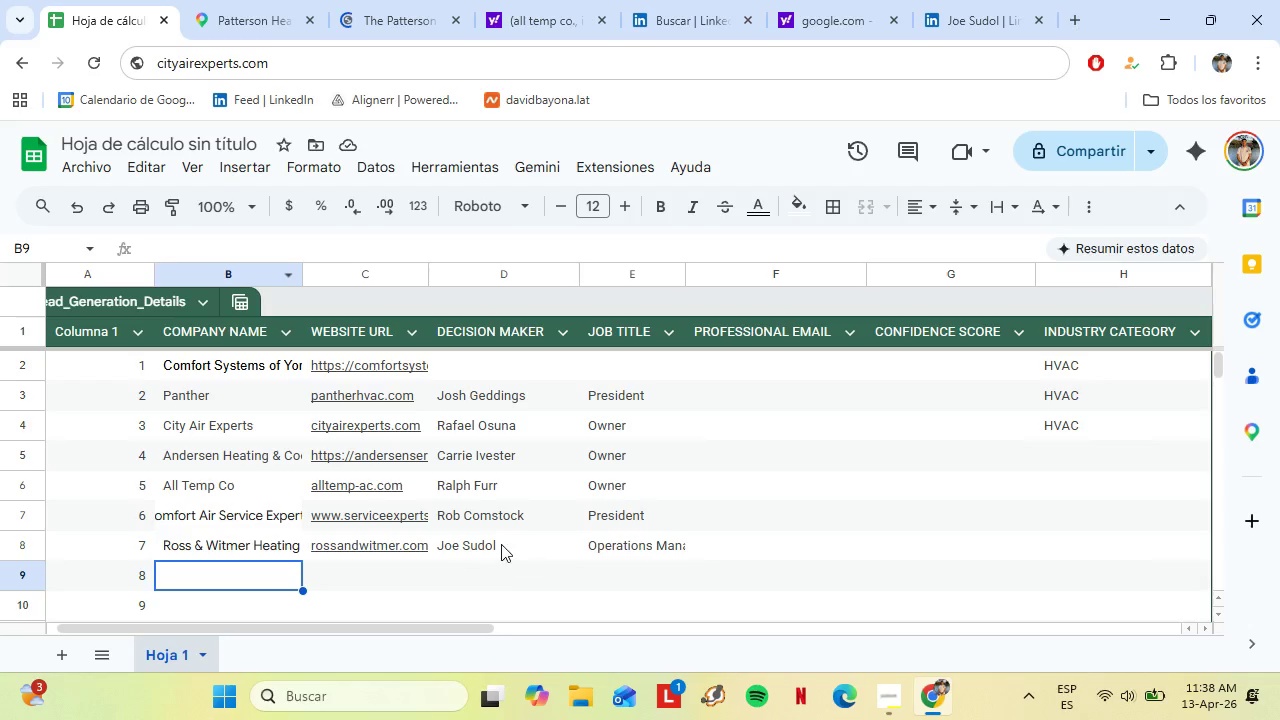 
mouse_move([510, 536])
 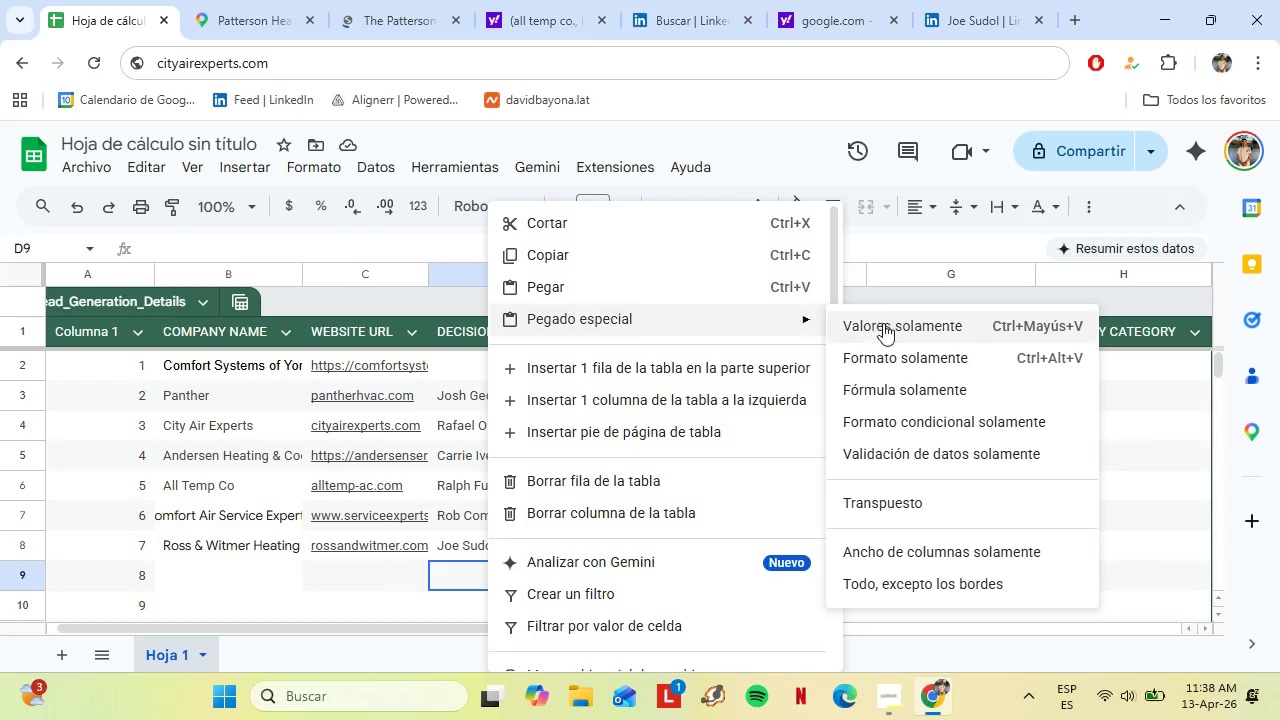 
left_click([885, 309])
 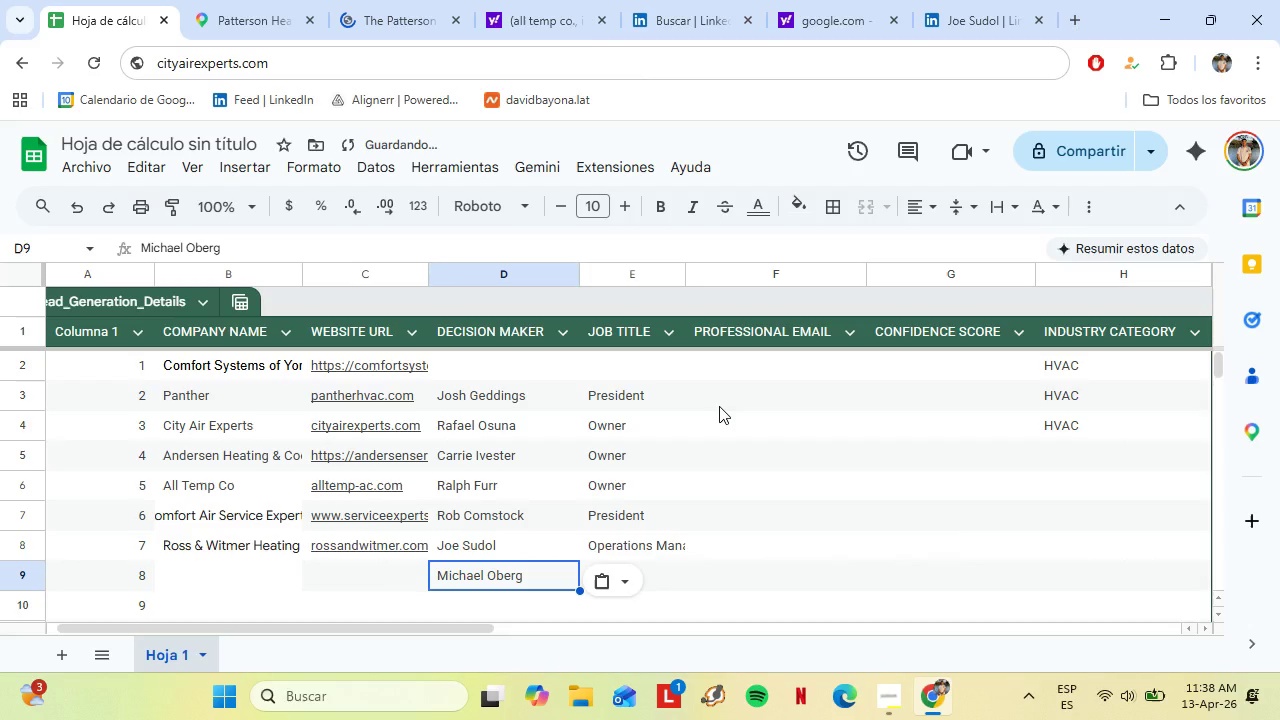 
left_click([355, 569])
 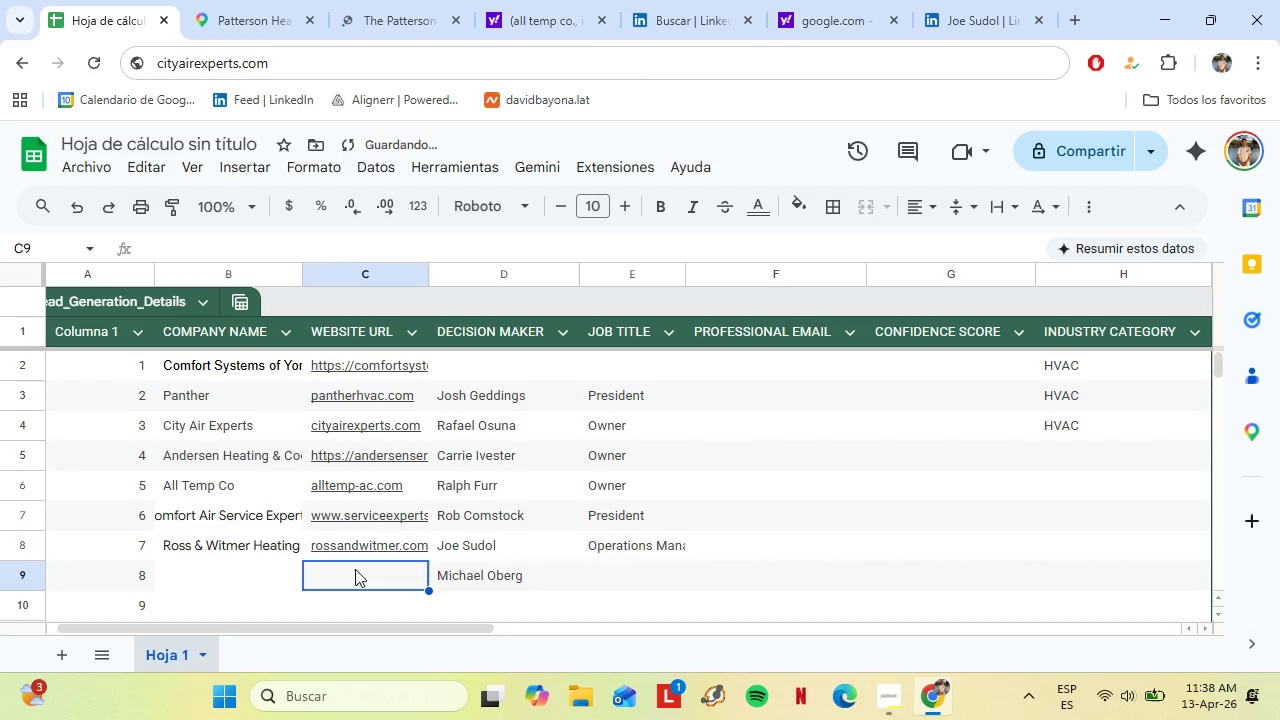 
left_click([222, 0])
 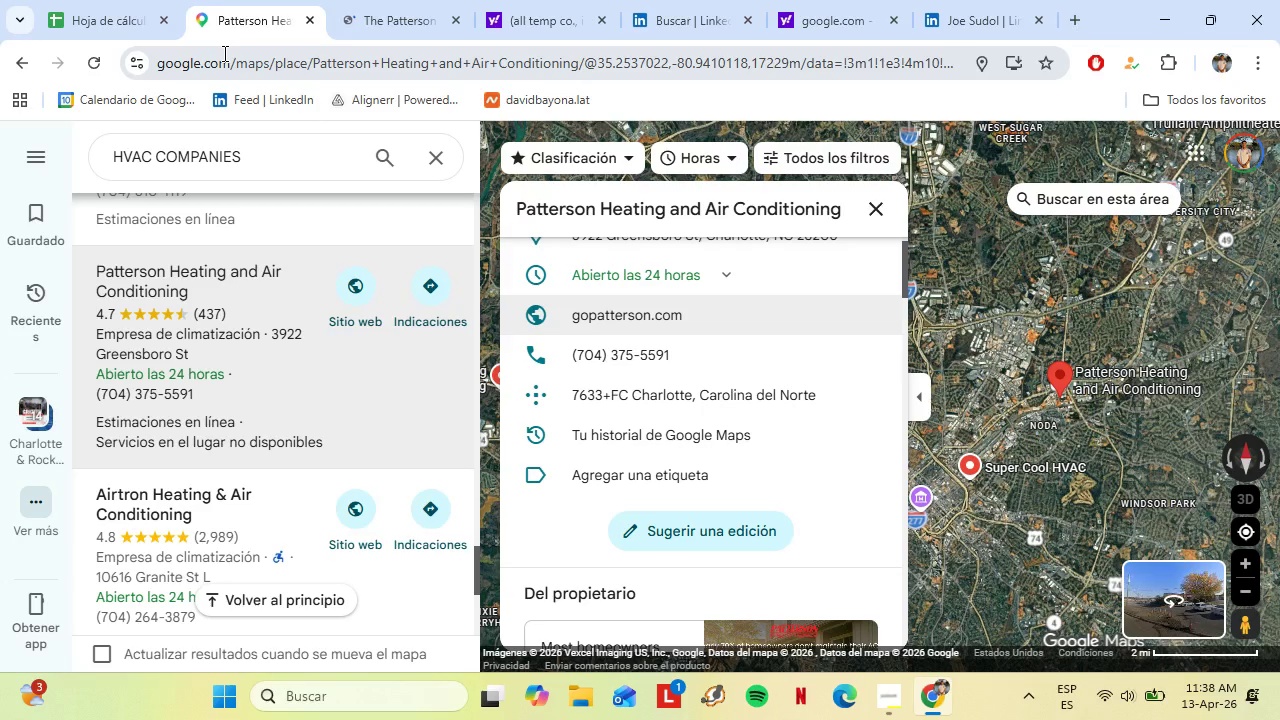 
left_click([377, 12])
 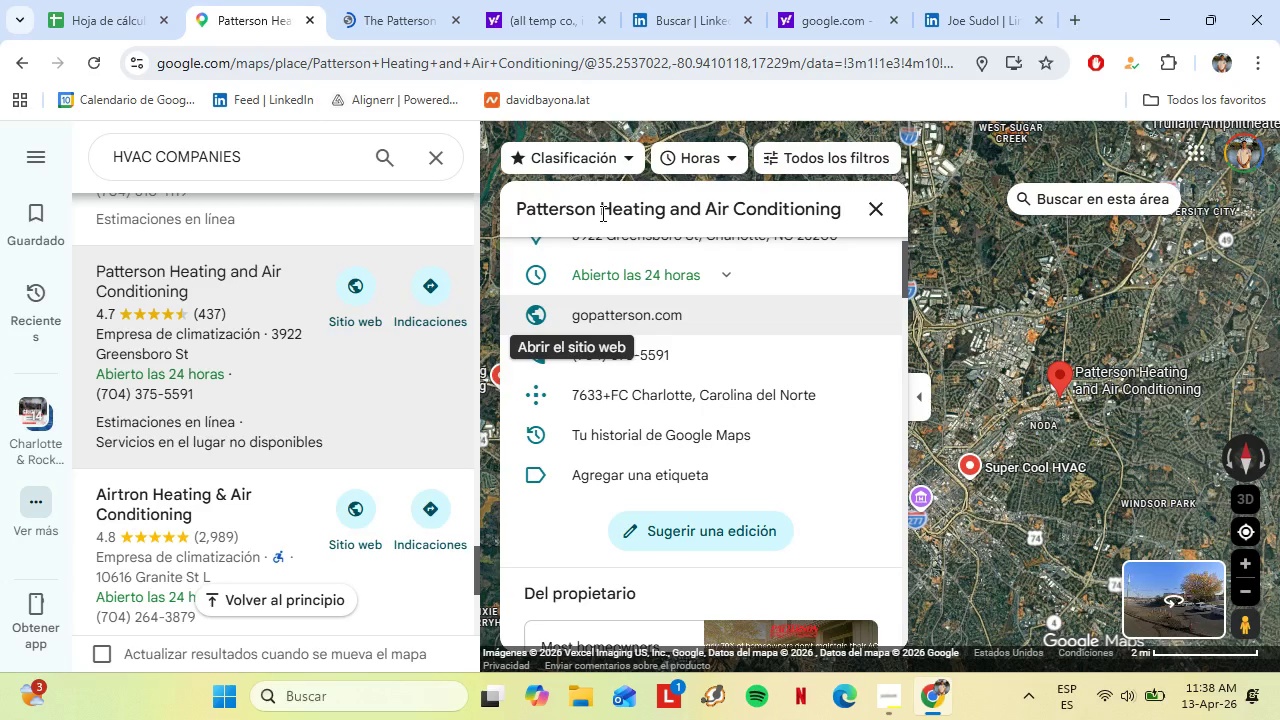 
left_click([307, 66])
 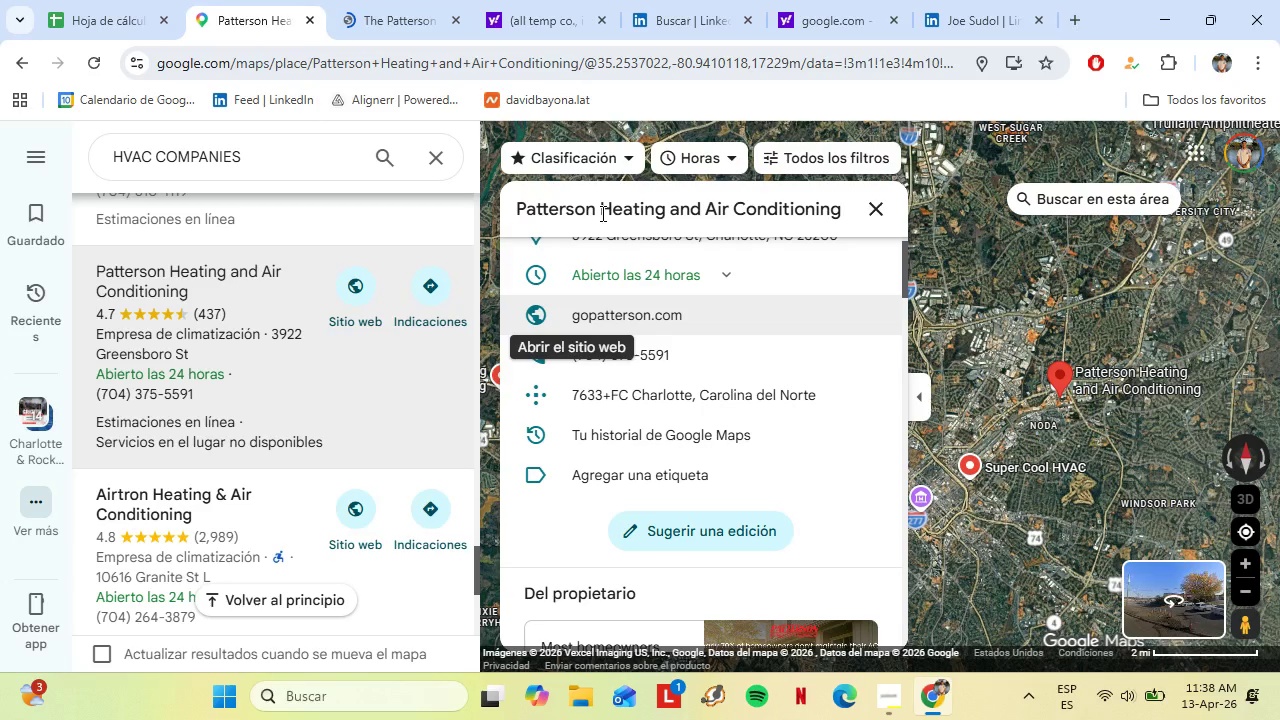 
left_click([262, 62])
 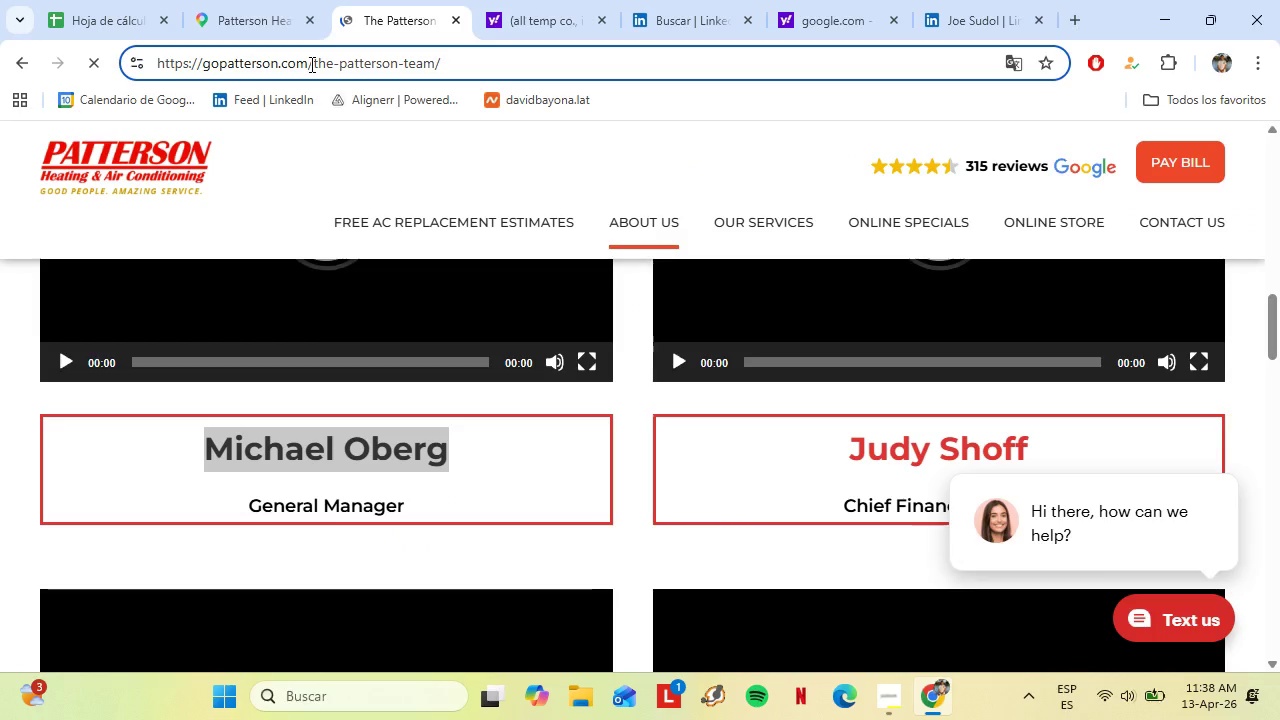 
left_click_drag(start_coordinate=[310, 64], to_coordinate=[204, 73])
 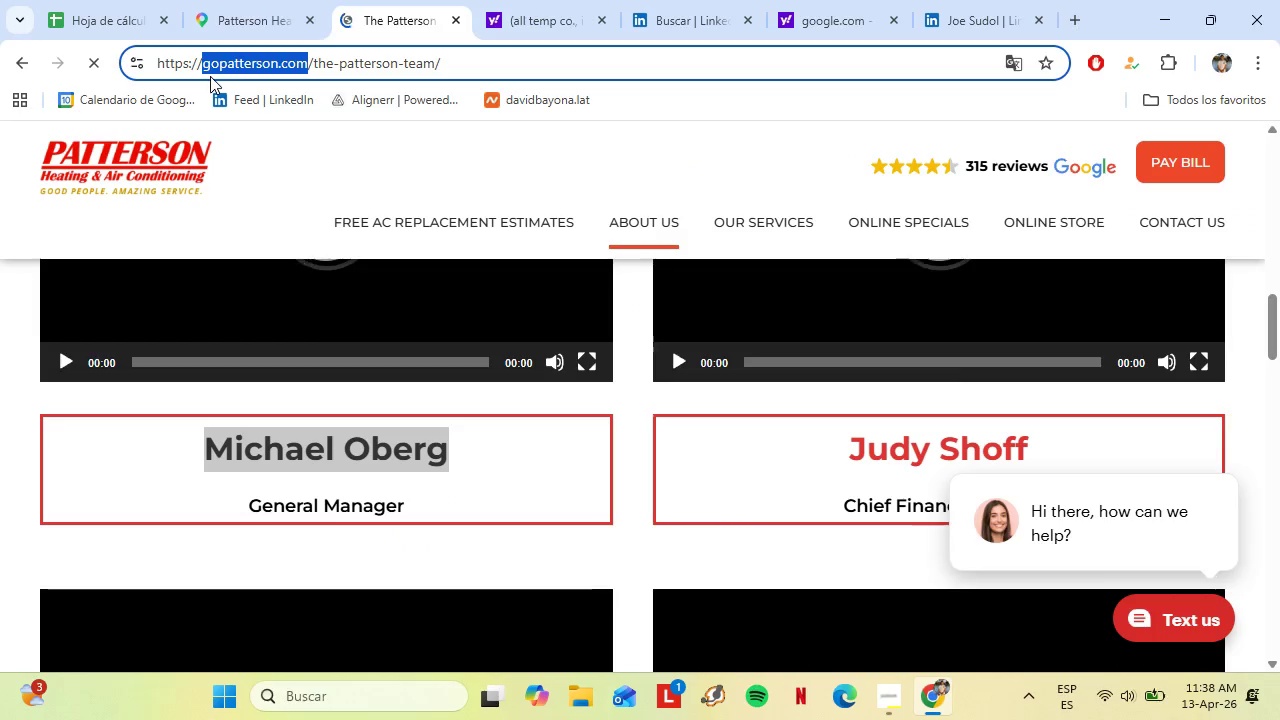 
key(Control+C)
 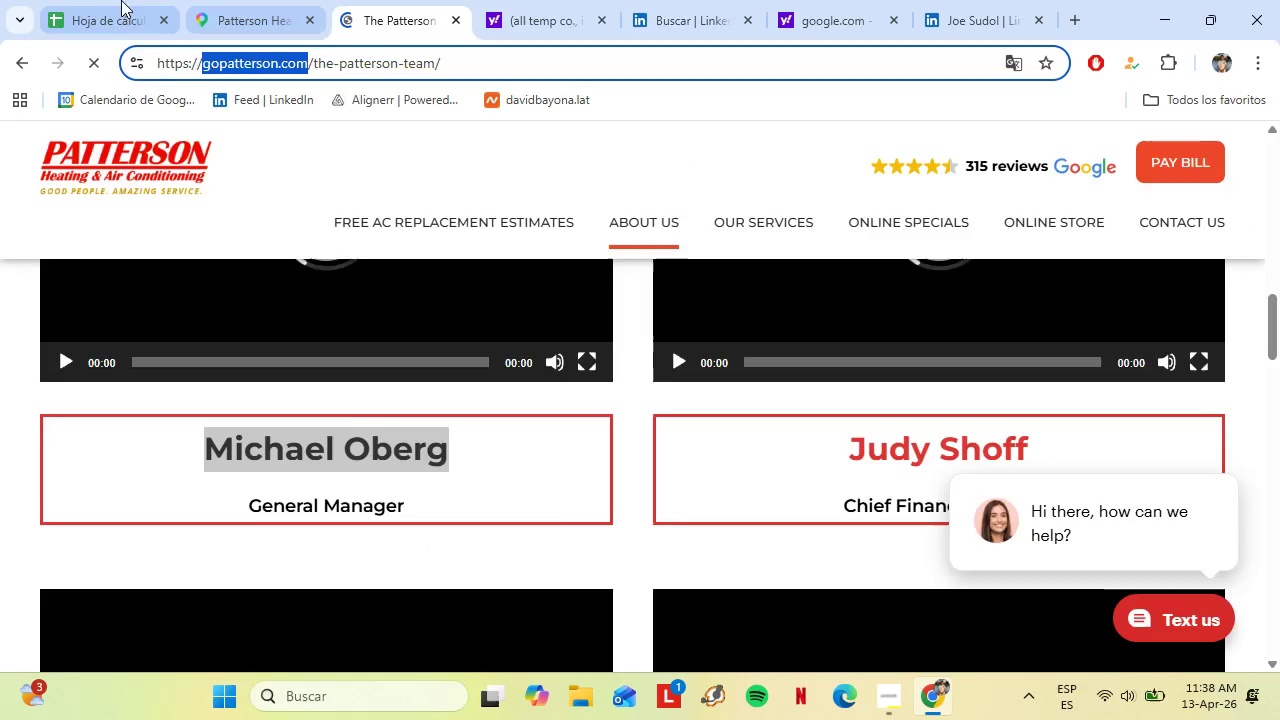 
left_click([110, 0])
 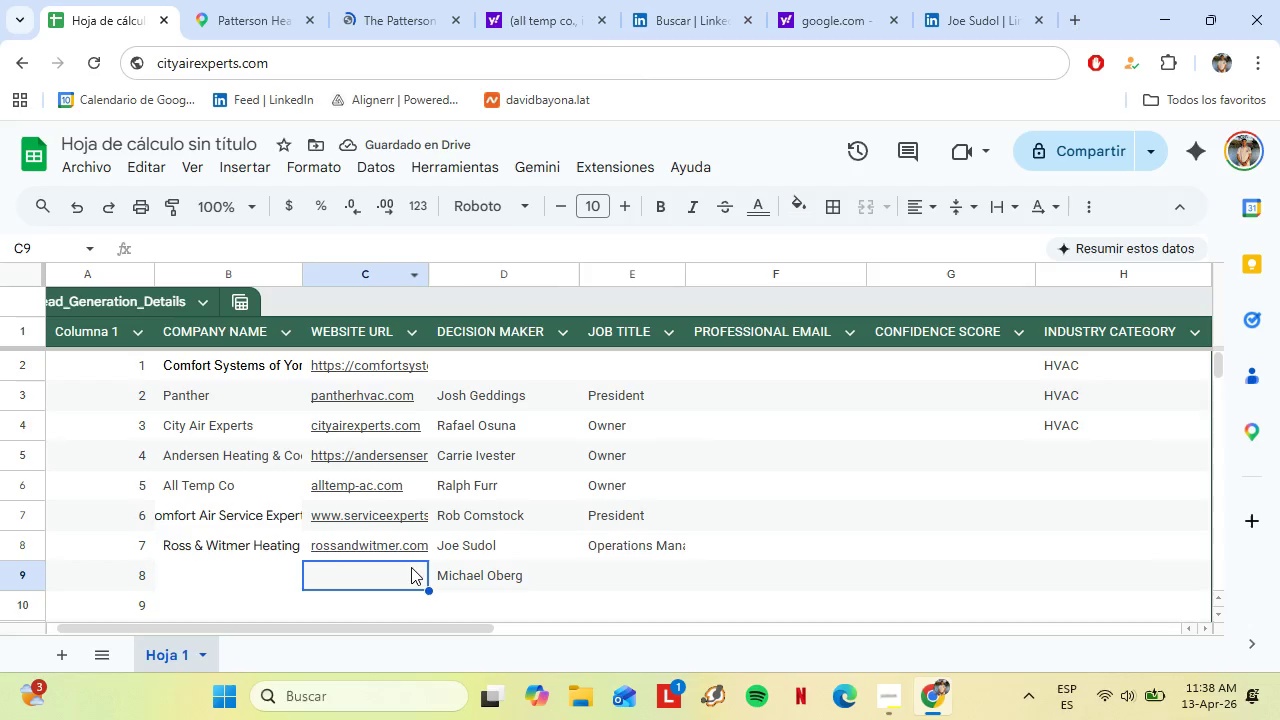 
right_click([404, 569])
 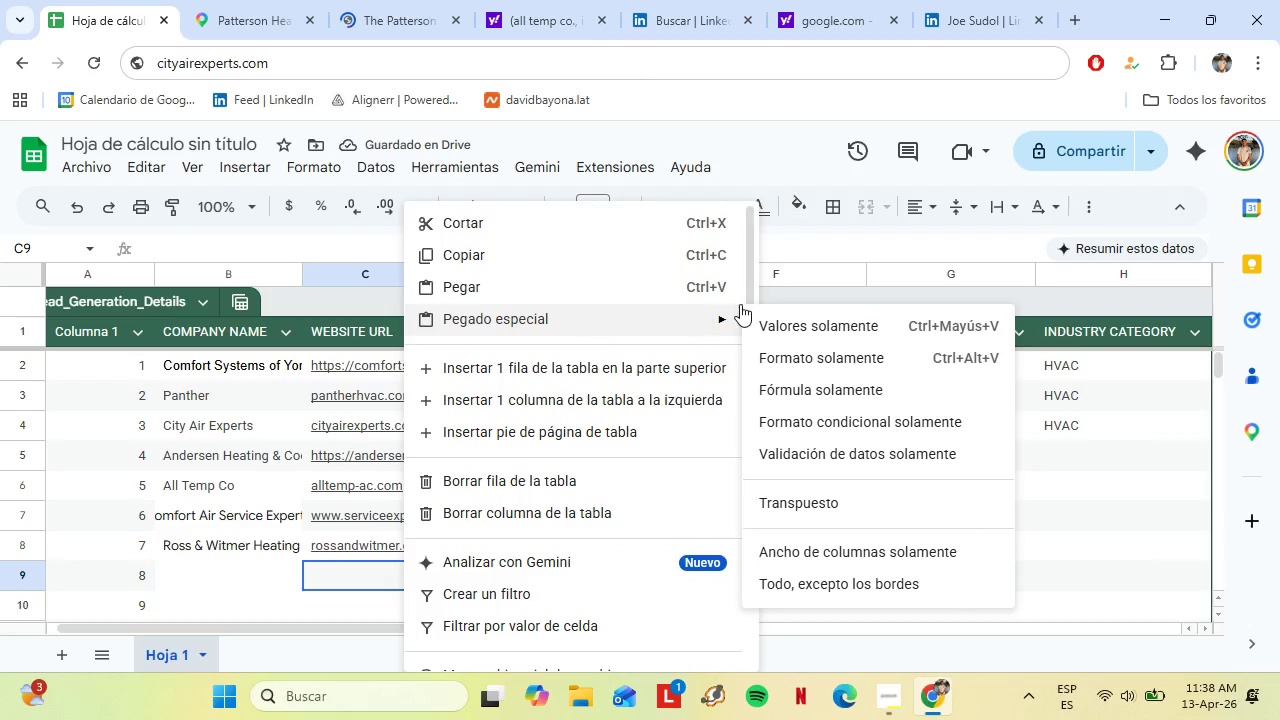 
left_click([784, 327])
 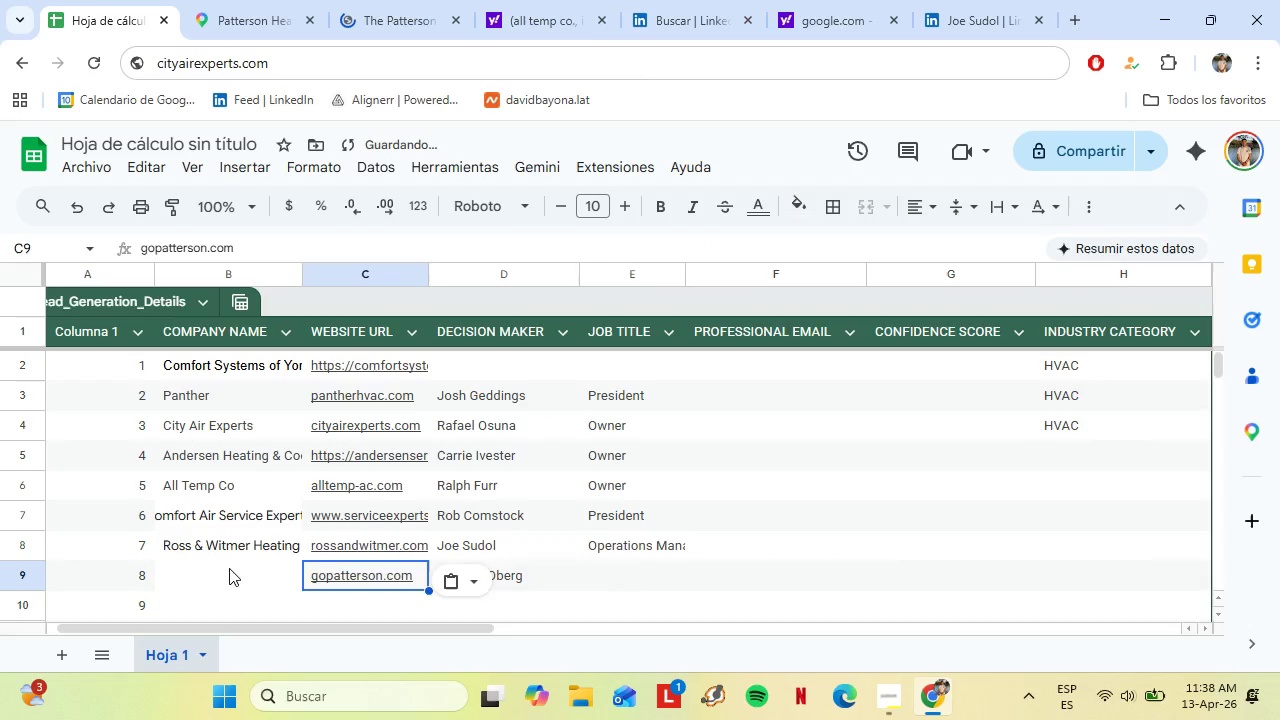 
left_click([229, 568])
 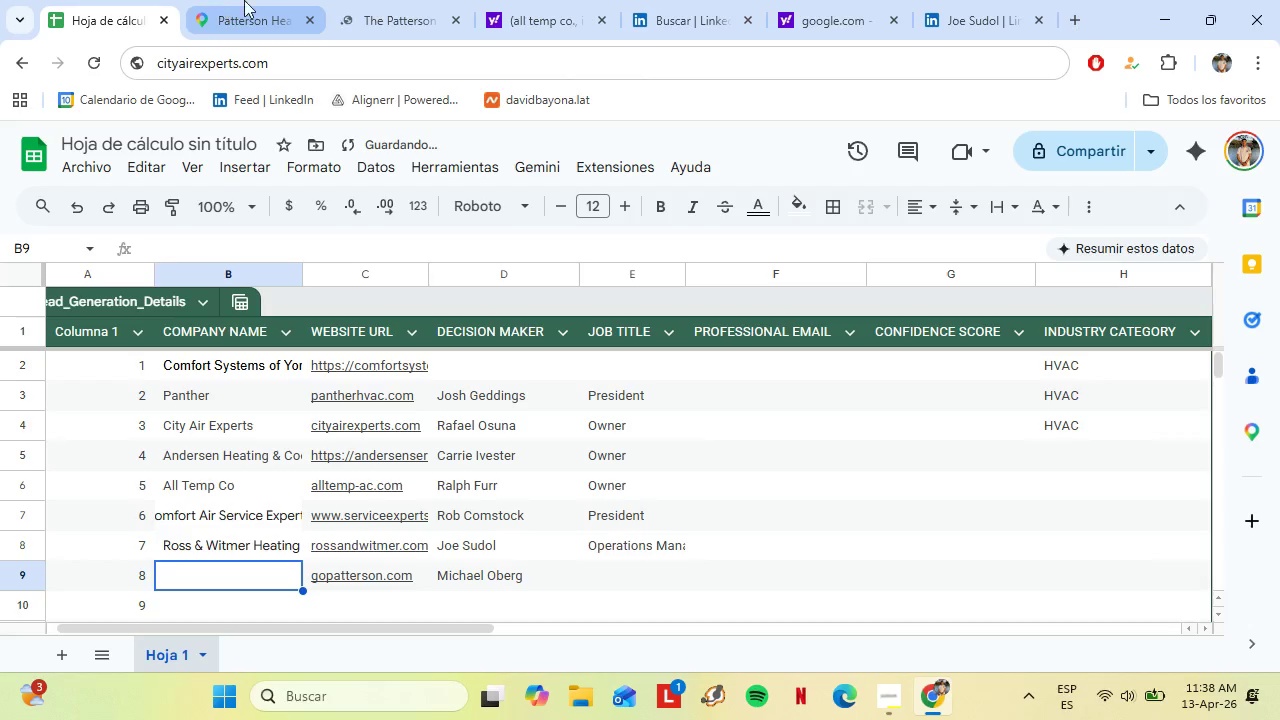 
left_click([294, 6])
 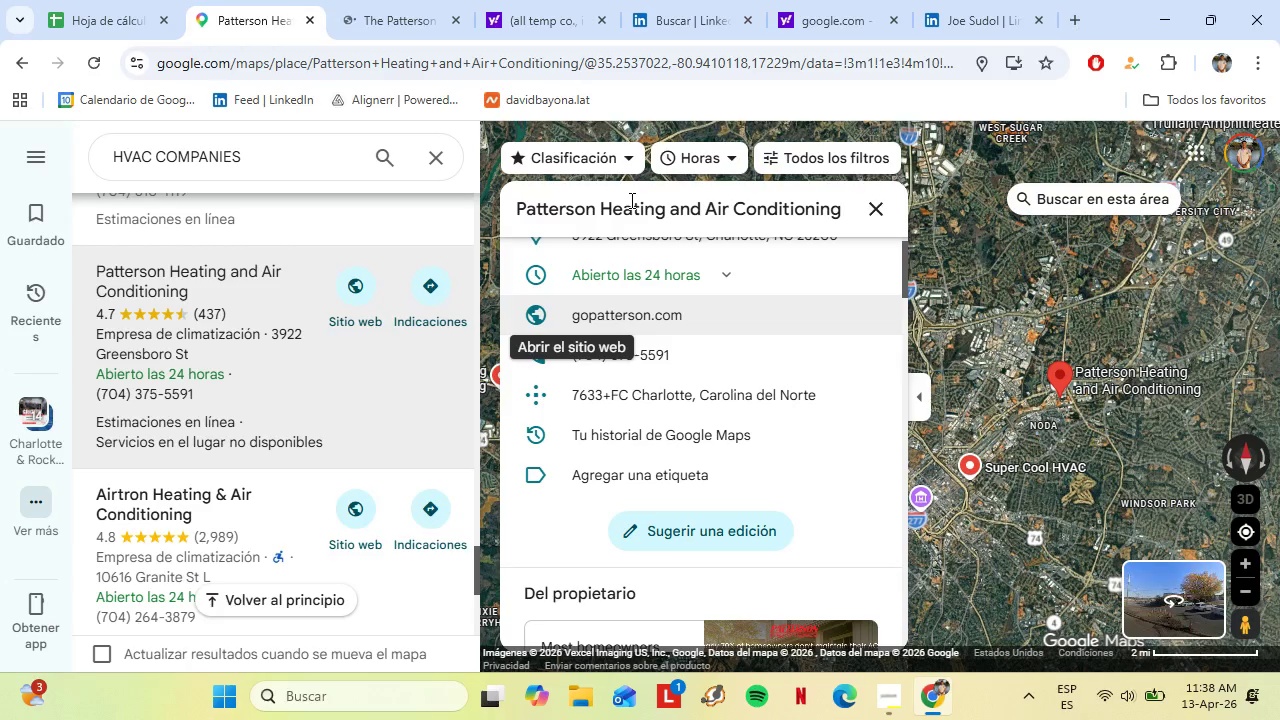 
double_click([630, 200])
 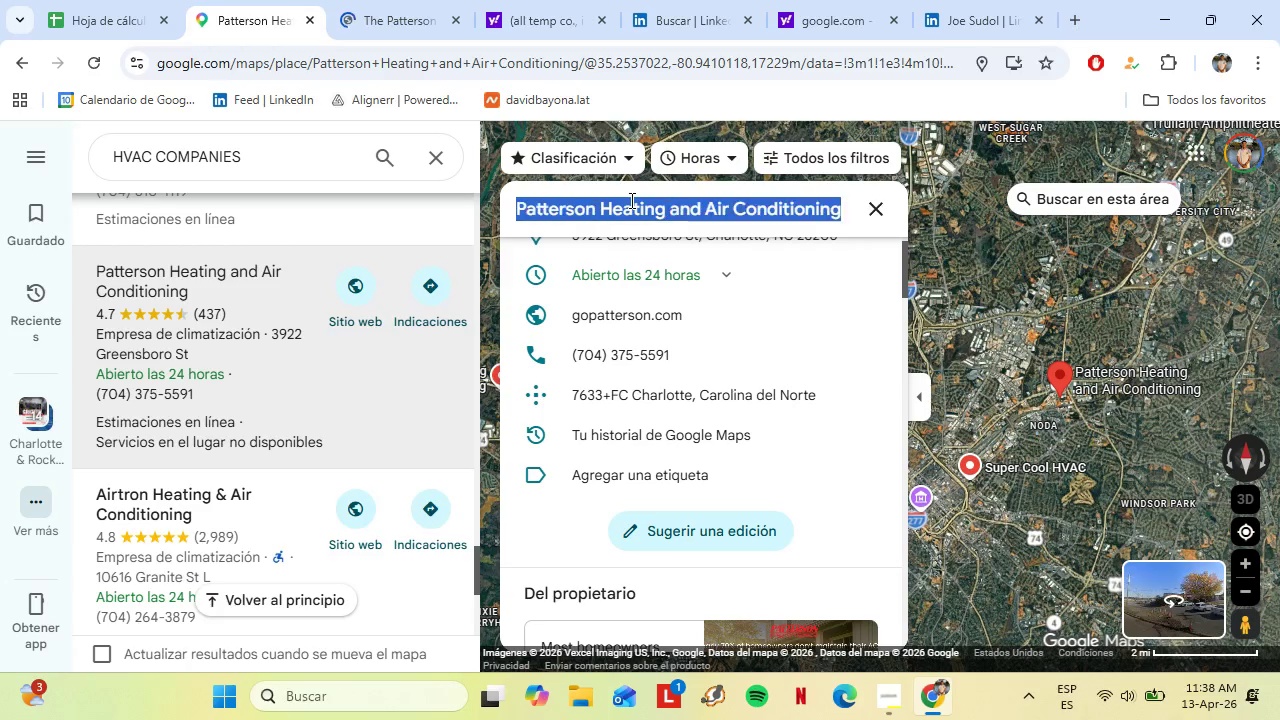 
triple_click([630, 200])
 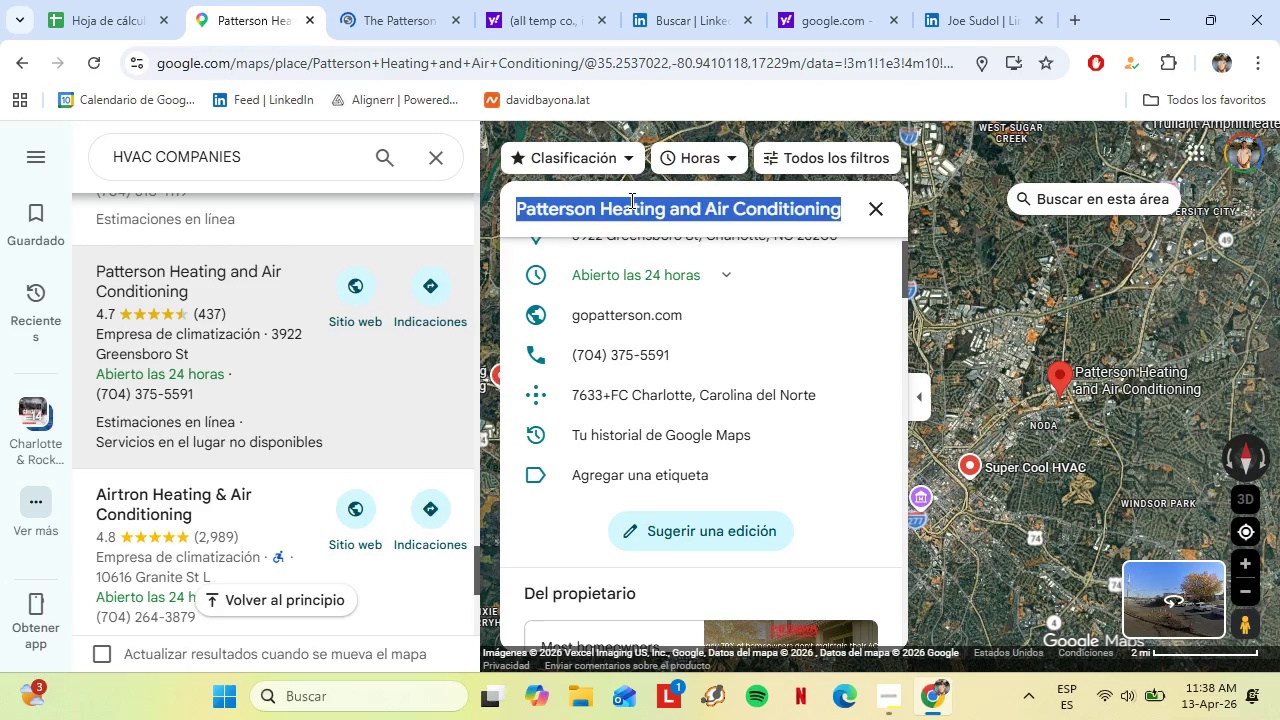 
right_click([630, 200])
 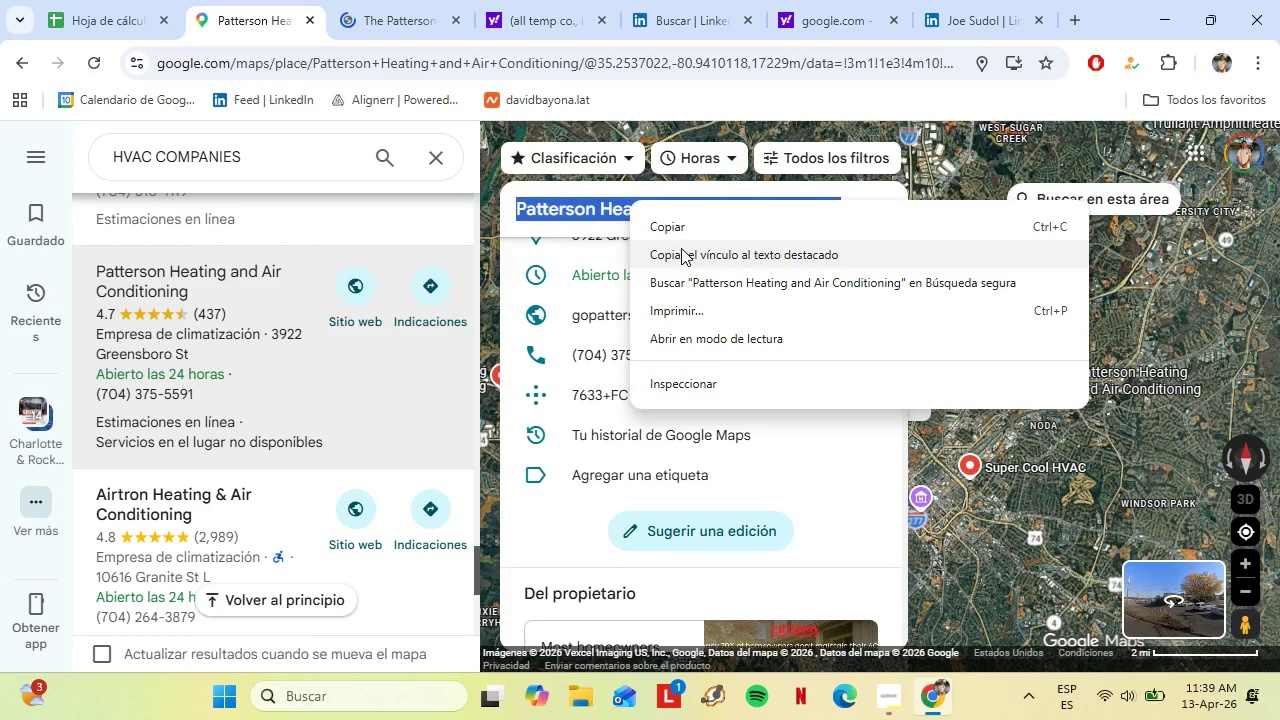 
left_click([675, 236])
 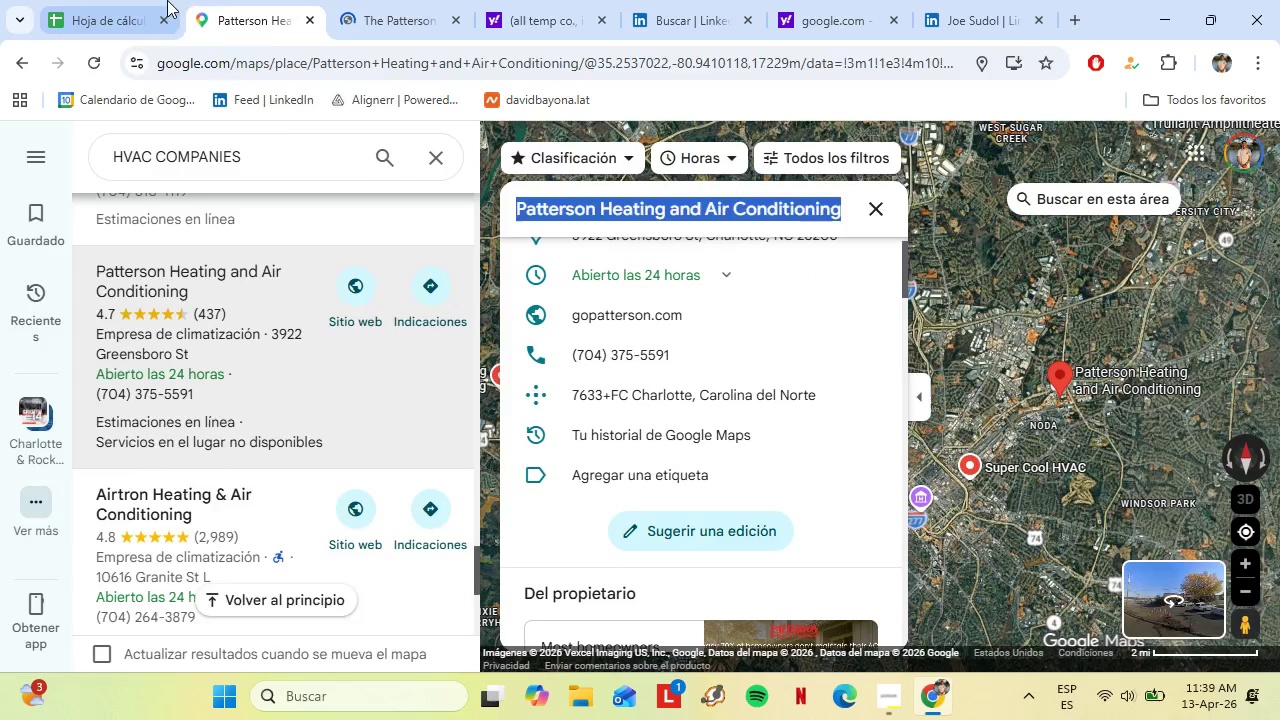 
left_click([163, 0])
 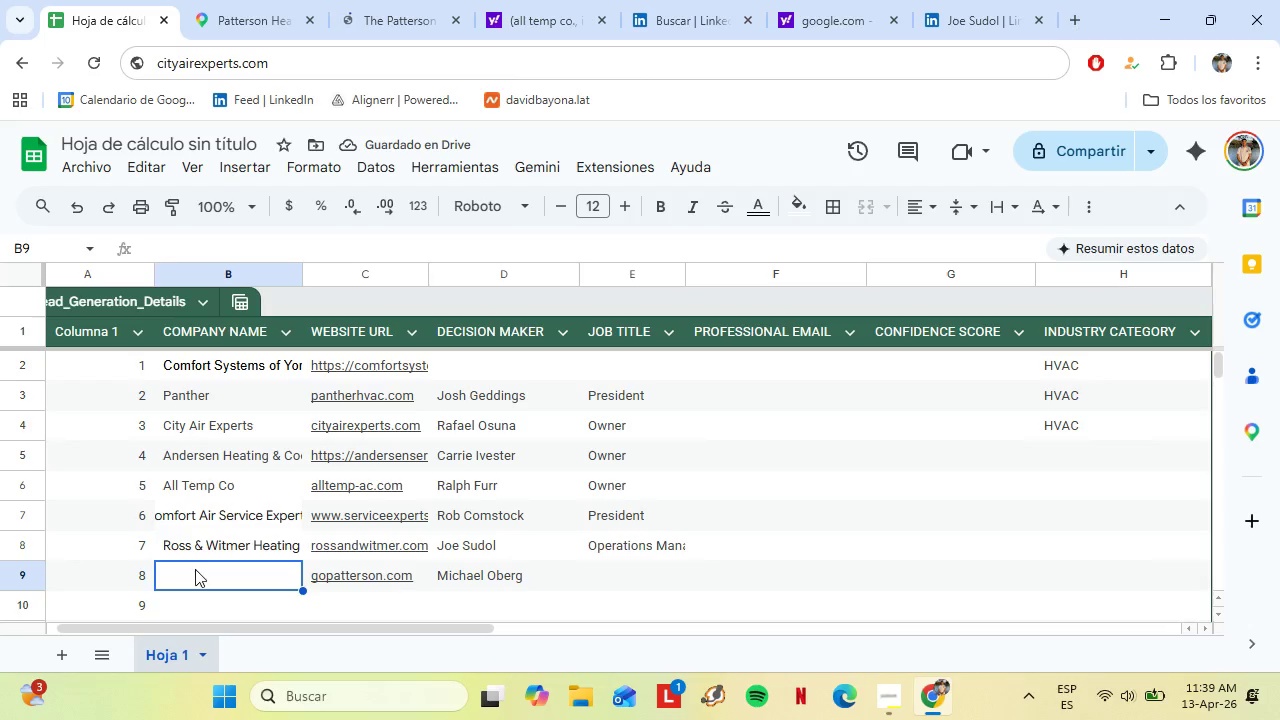 
right_click([195, 569])
 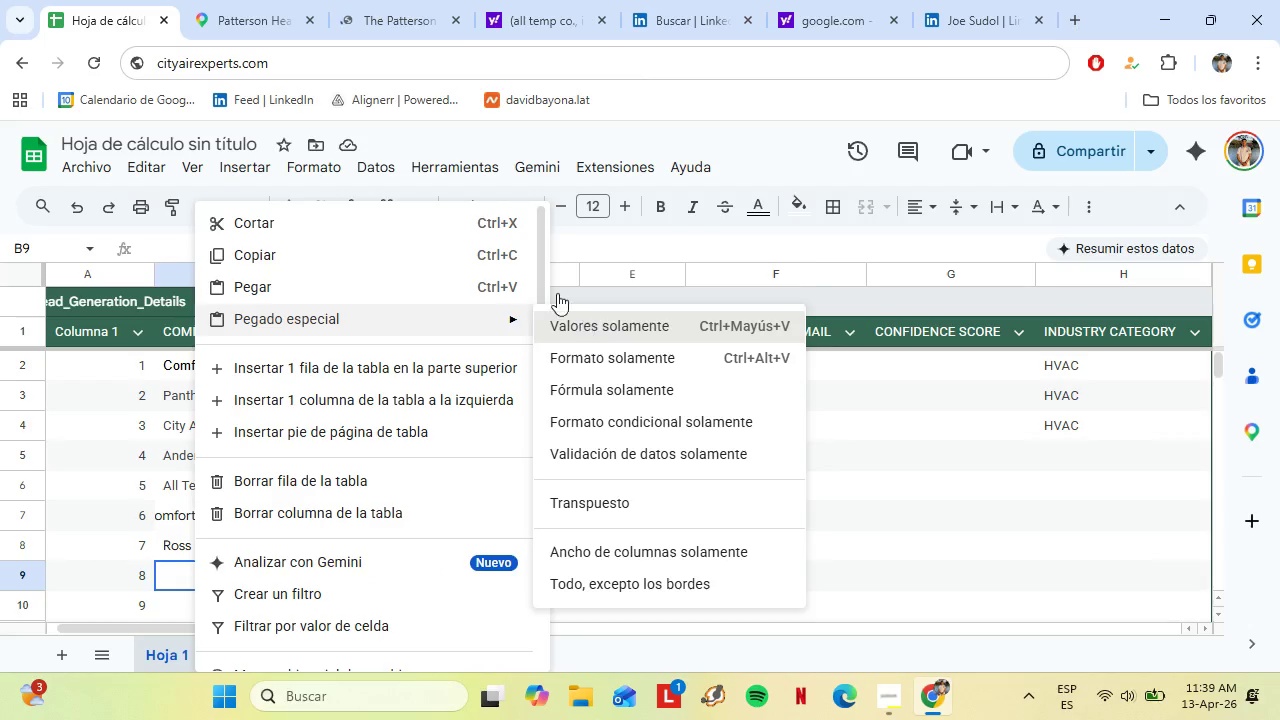 
double_click([389, 0])
 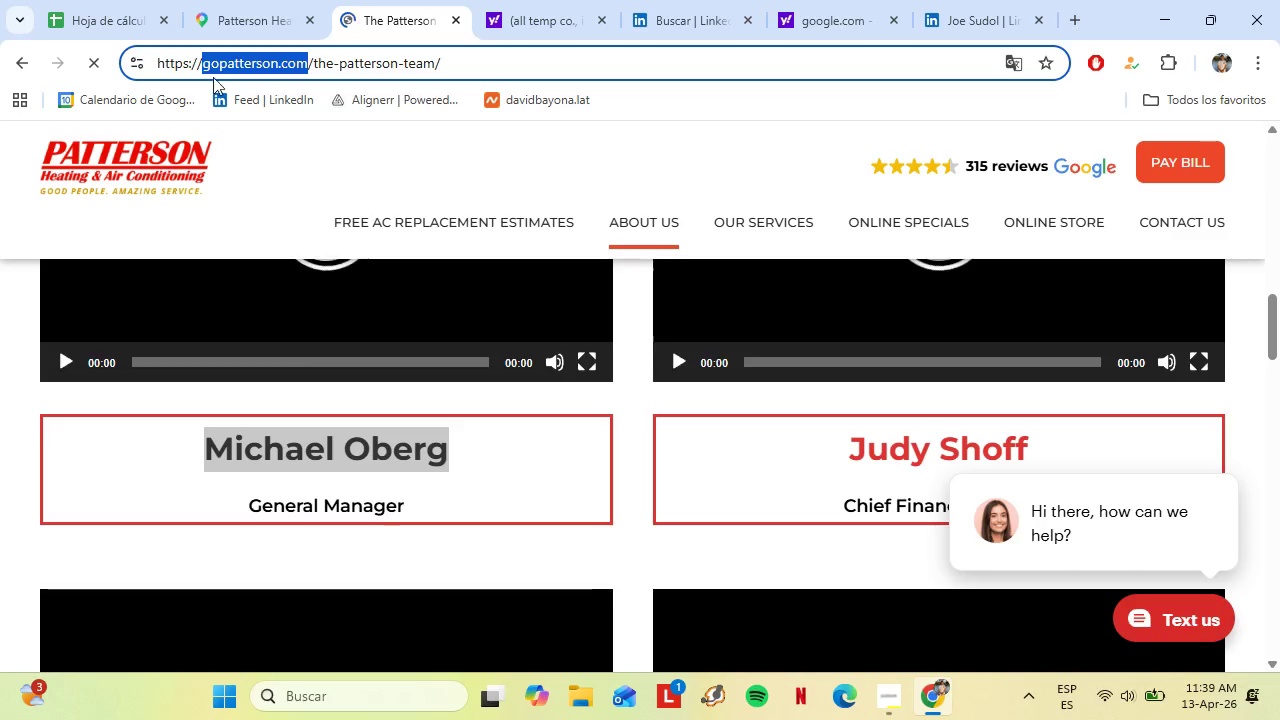 
left_click([153, 0])
 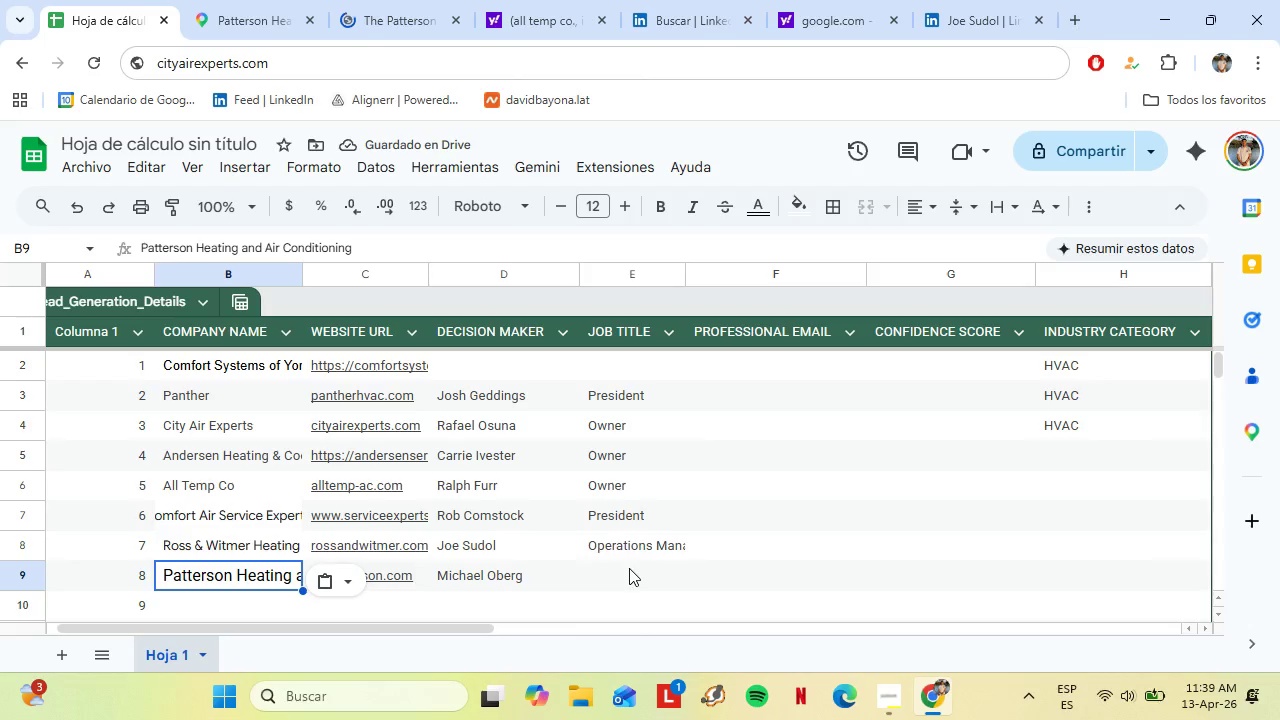 
left_click([629, 568])
 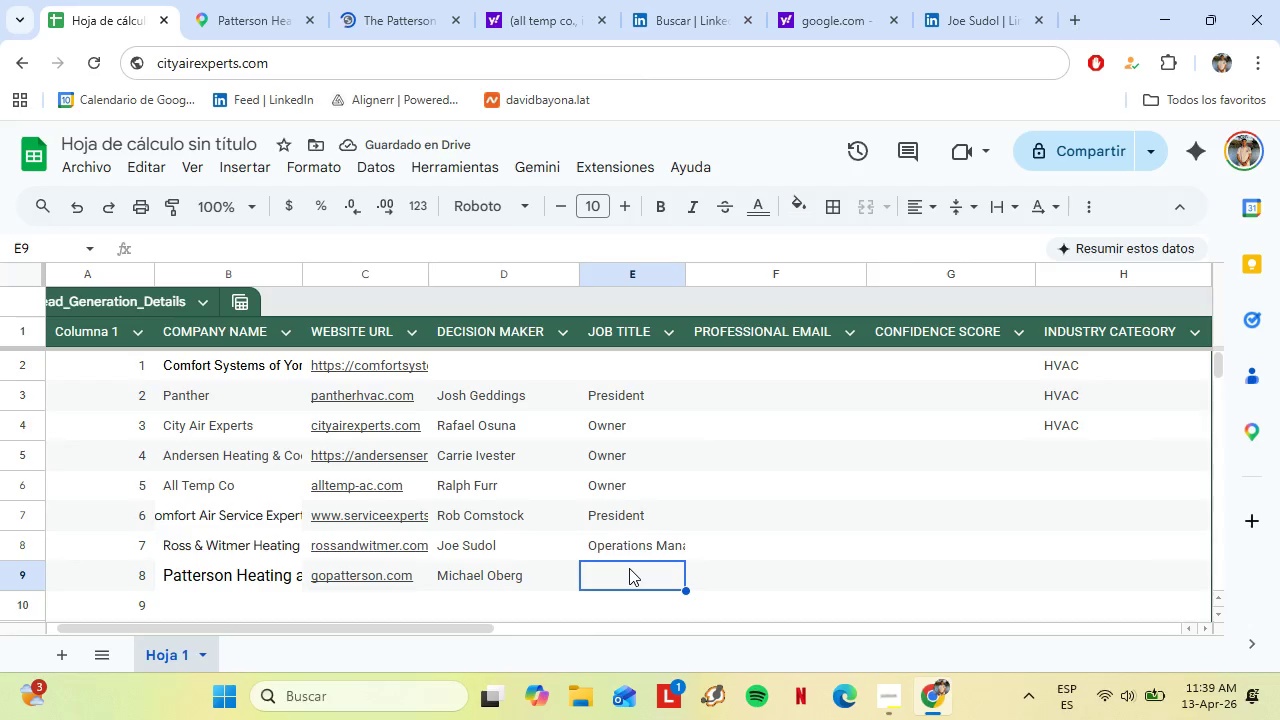 
type(General M)
key(Backspace)
key(Backspace)
 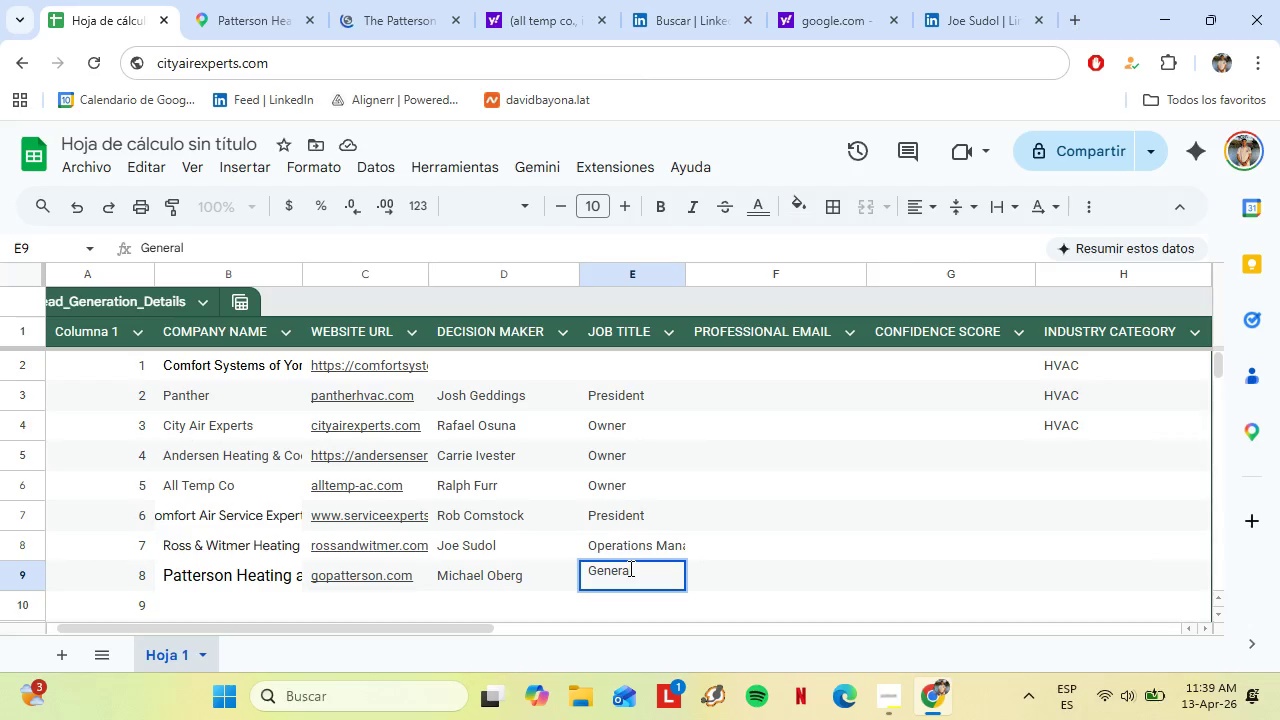 
type( Mag)
key(Backspace)
type(nager)
 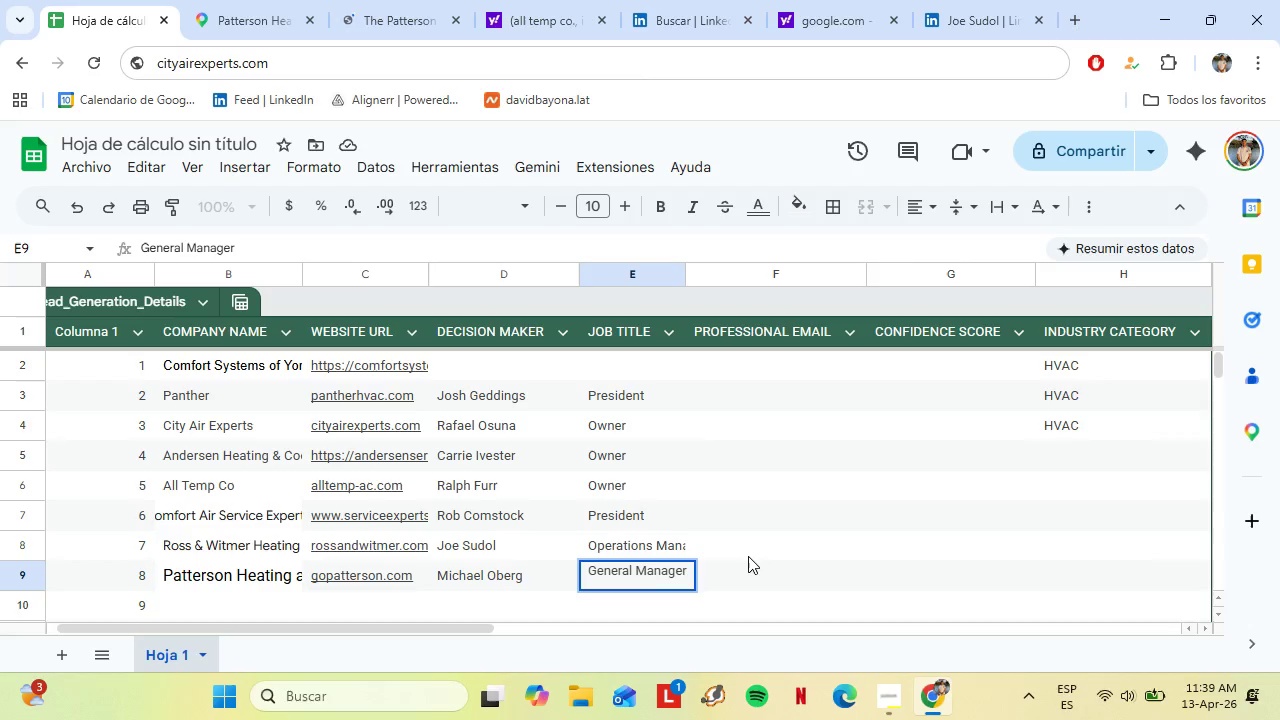 
wait(8.11)
 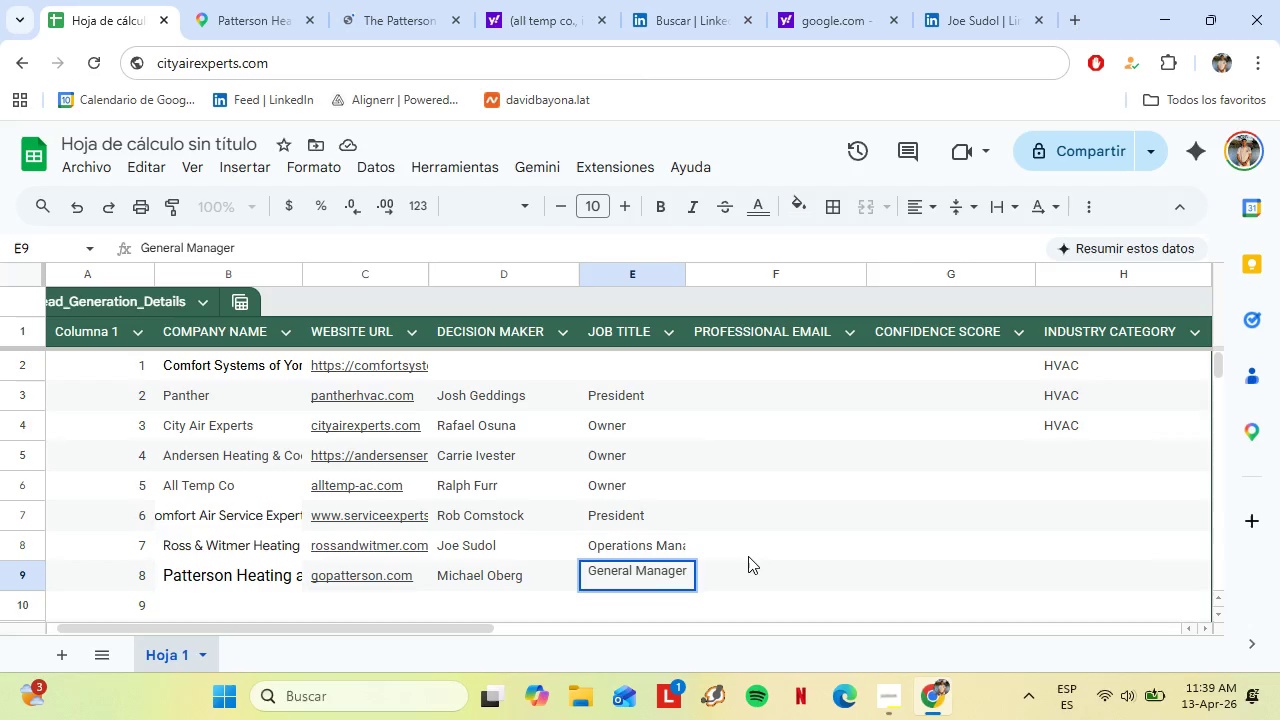 
scroll: coordinate [206, 524], scroll_direction: down, amount: 2.0
 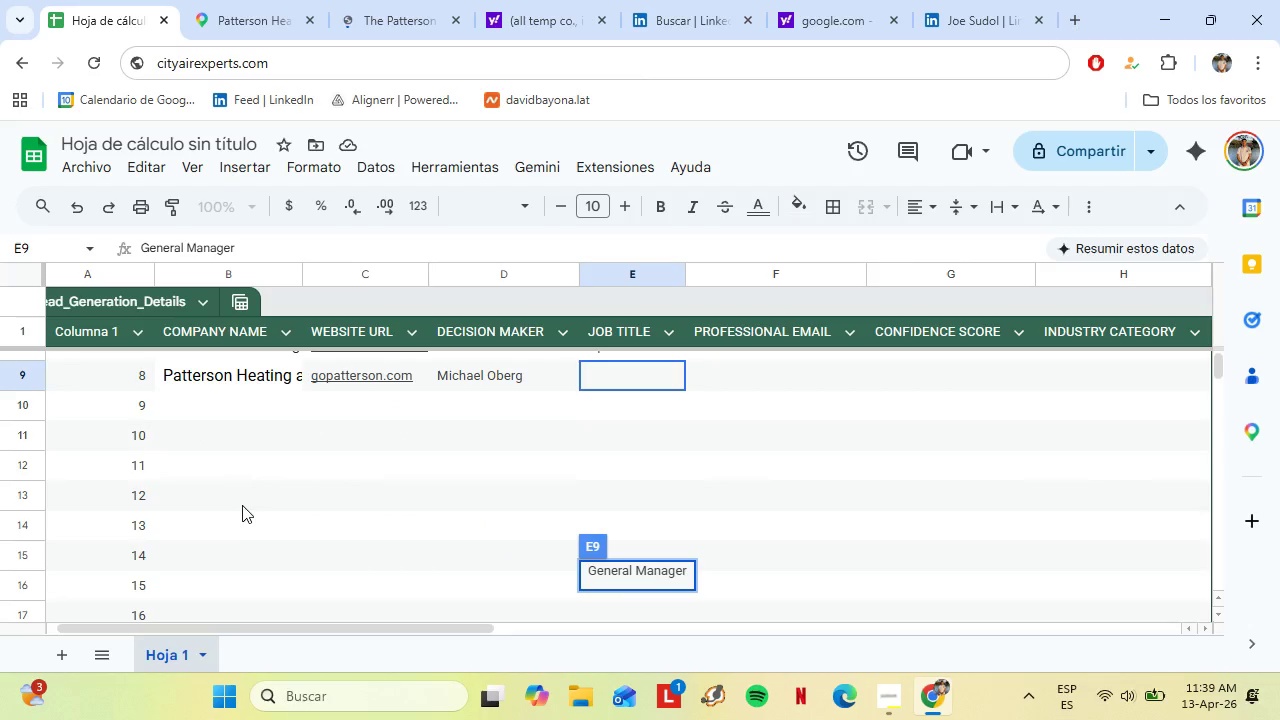 
scroll: coordinate [244, 493], scroll_direction: up, amount: 2.0
 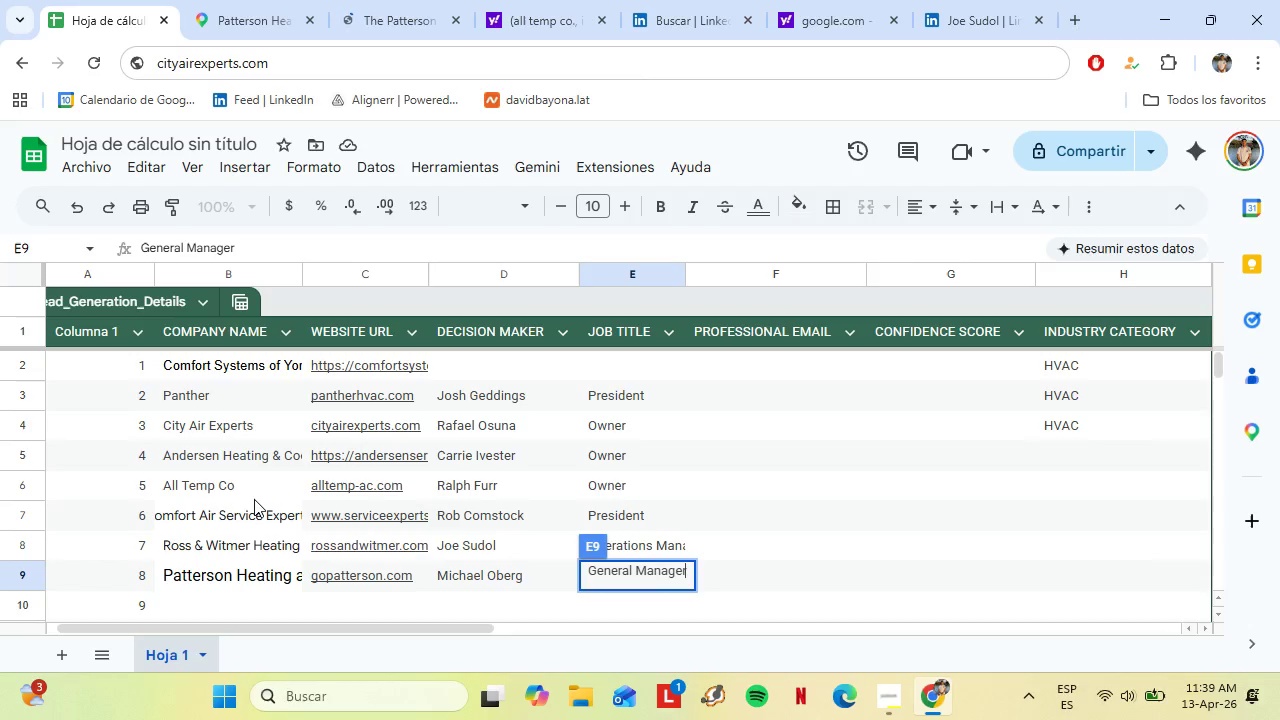 
key(Enter)
 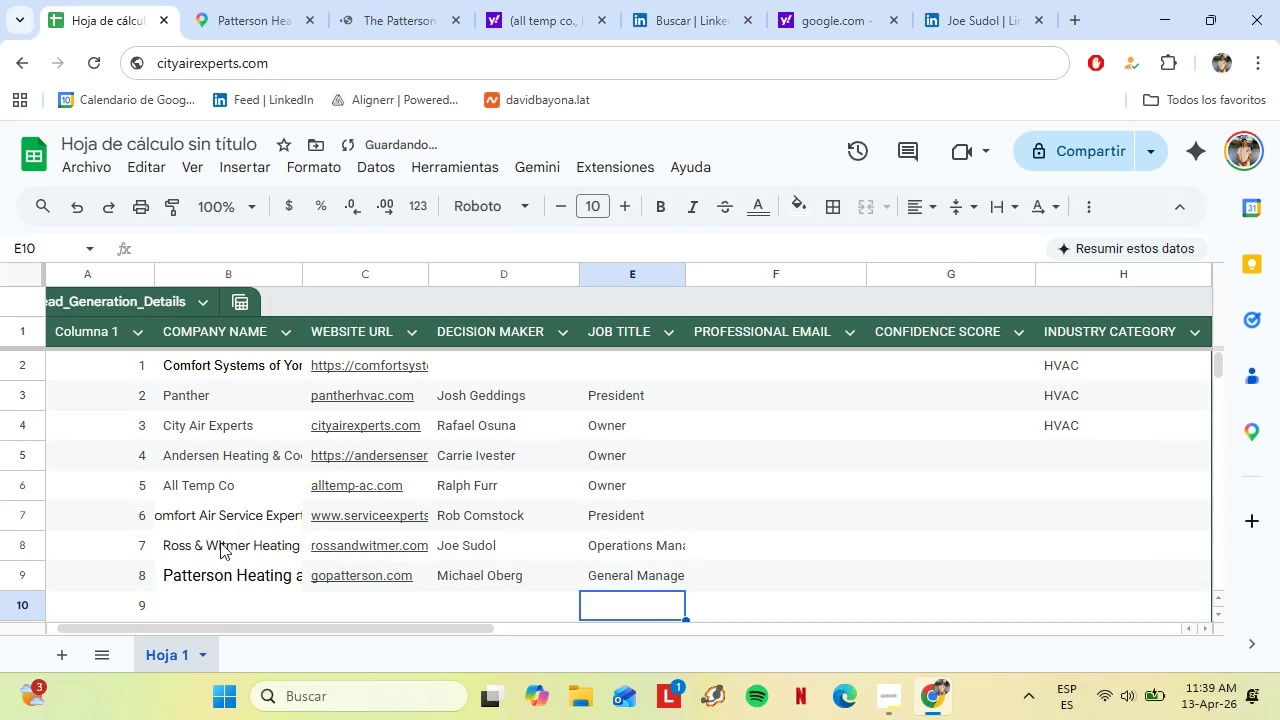 
scroll: coordinate [216, 492], scroll_direction: down, amount: 1.0
 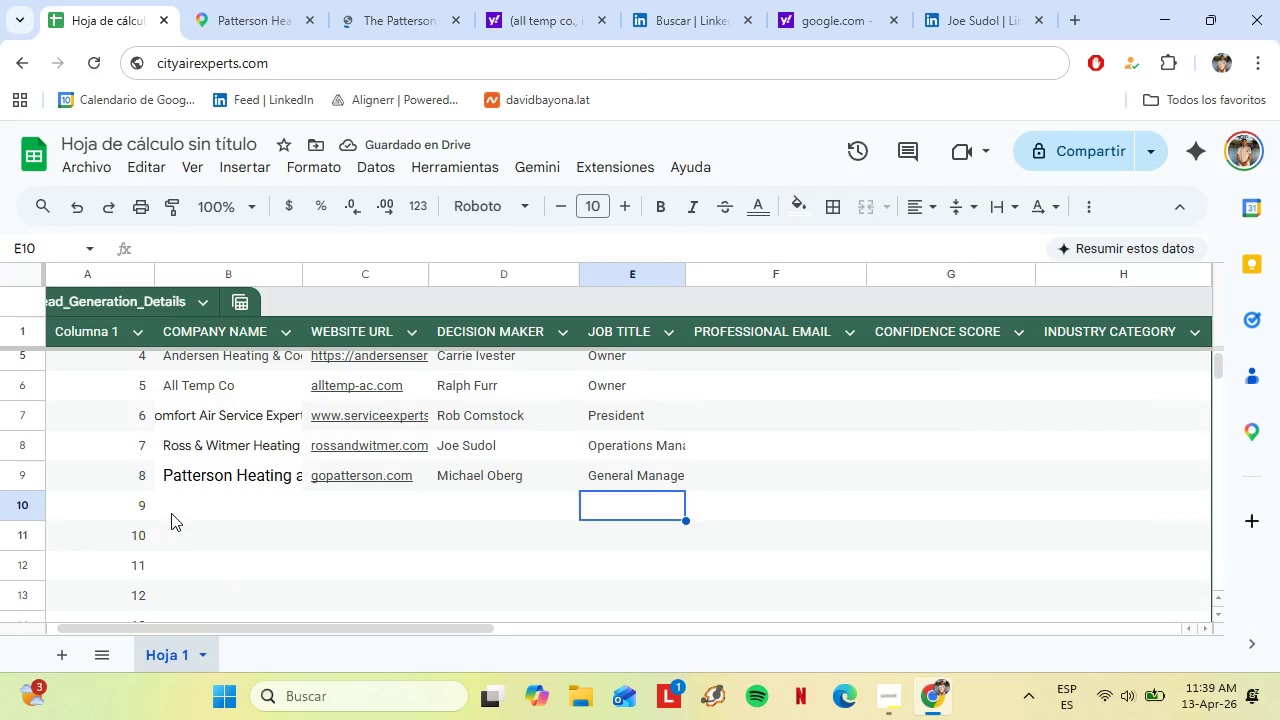 
left_click([171, 511])
 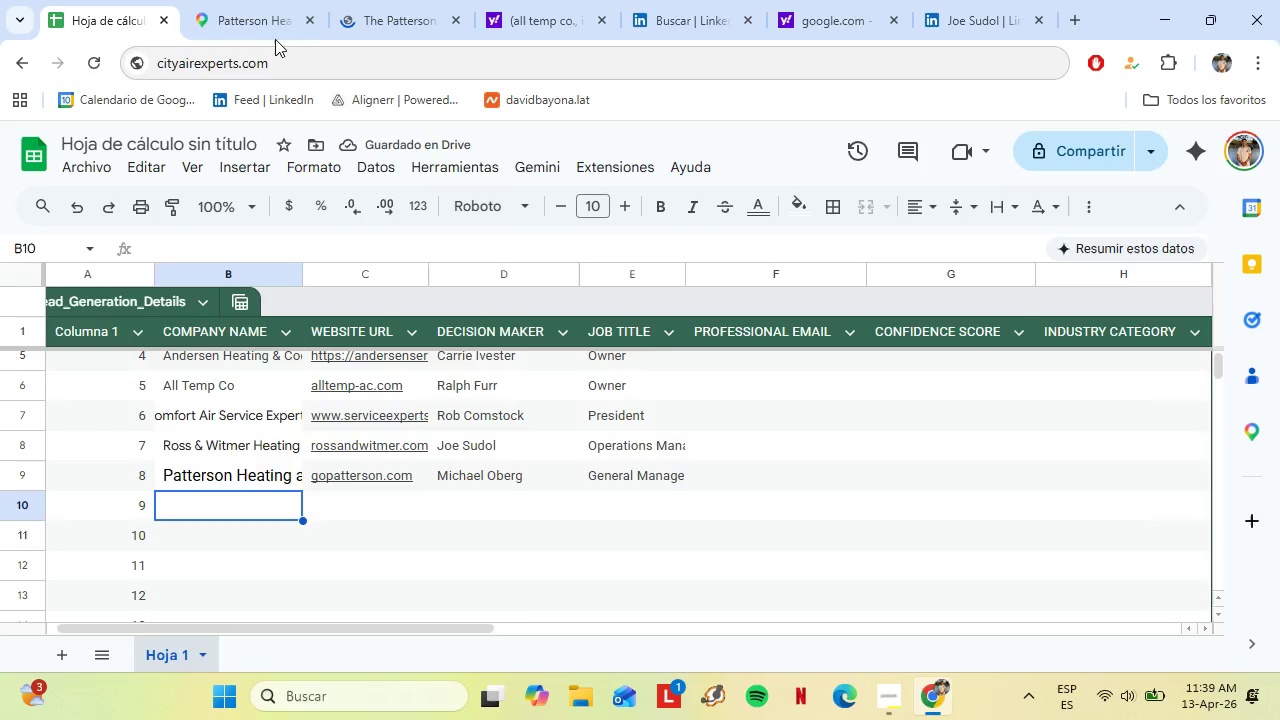 
left_click([213, 0])
 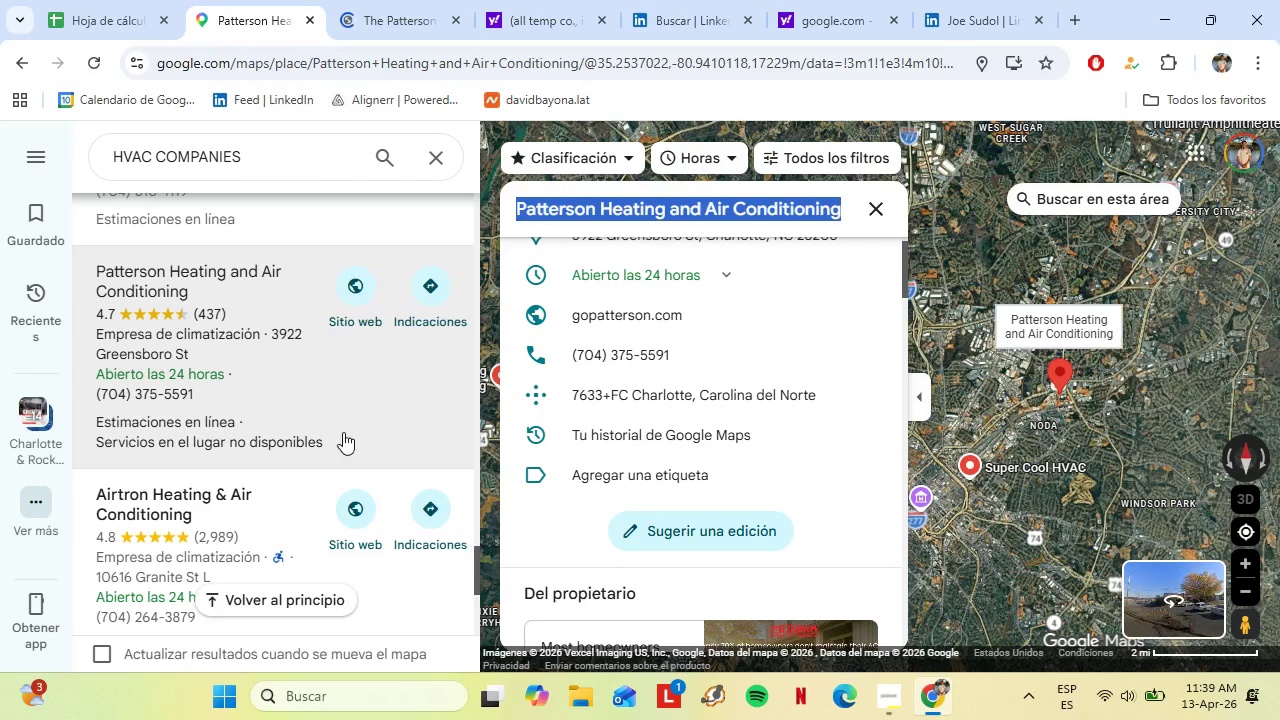 
scroll: coordinate [339, 434], scroll_direction: down, amount: 1.0
 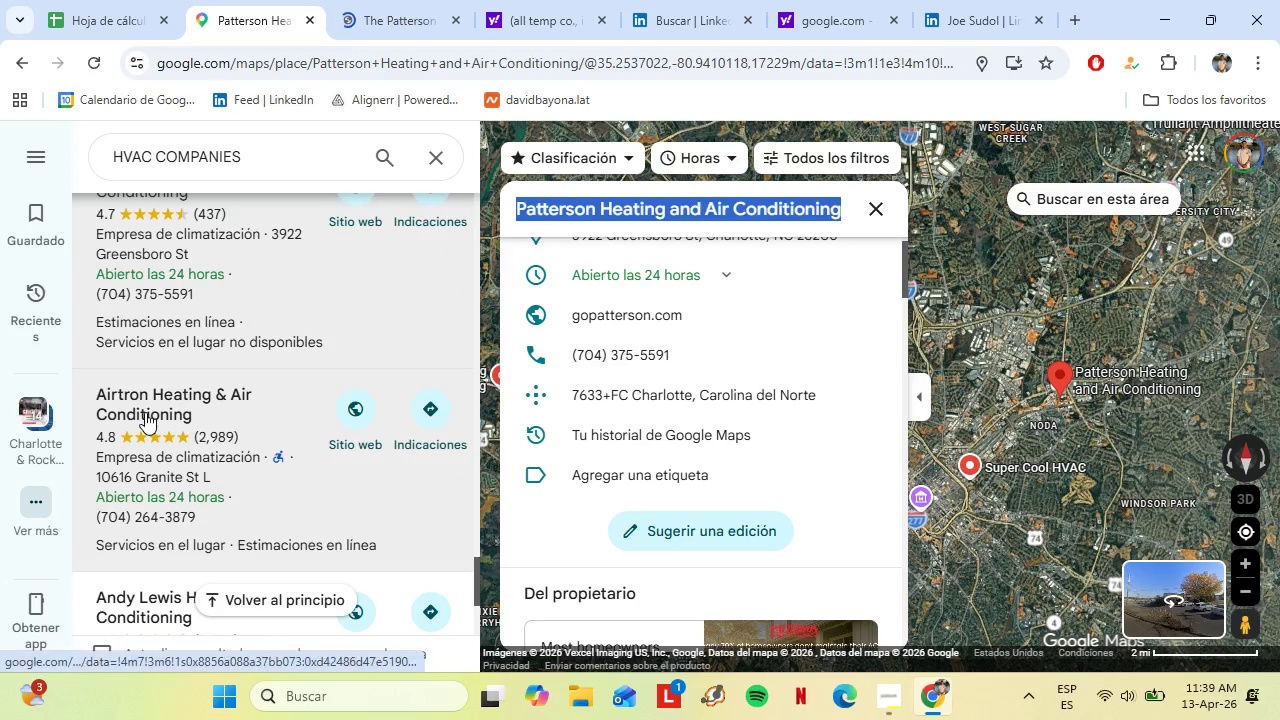 
left_click([145, 412])
 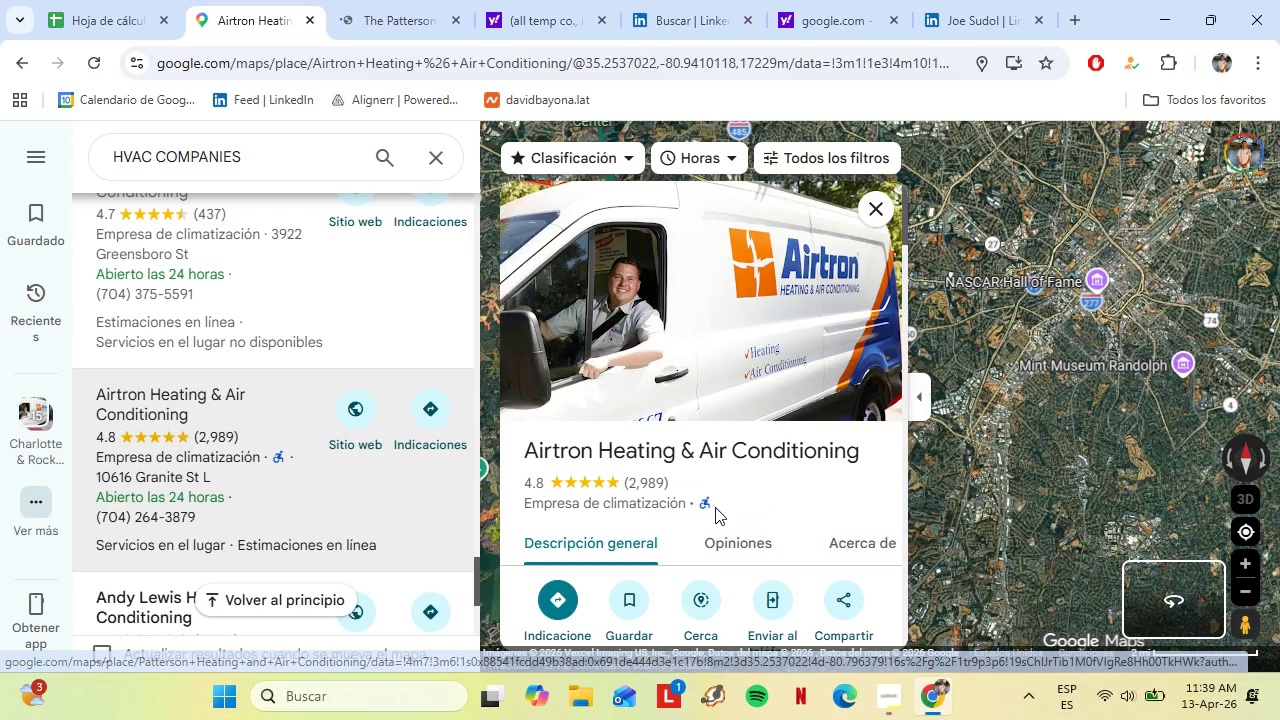 
double_click([642, 449])
 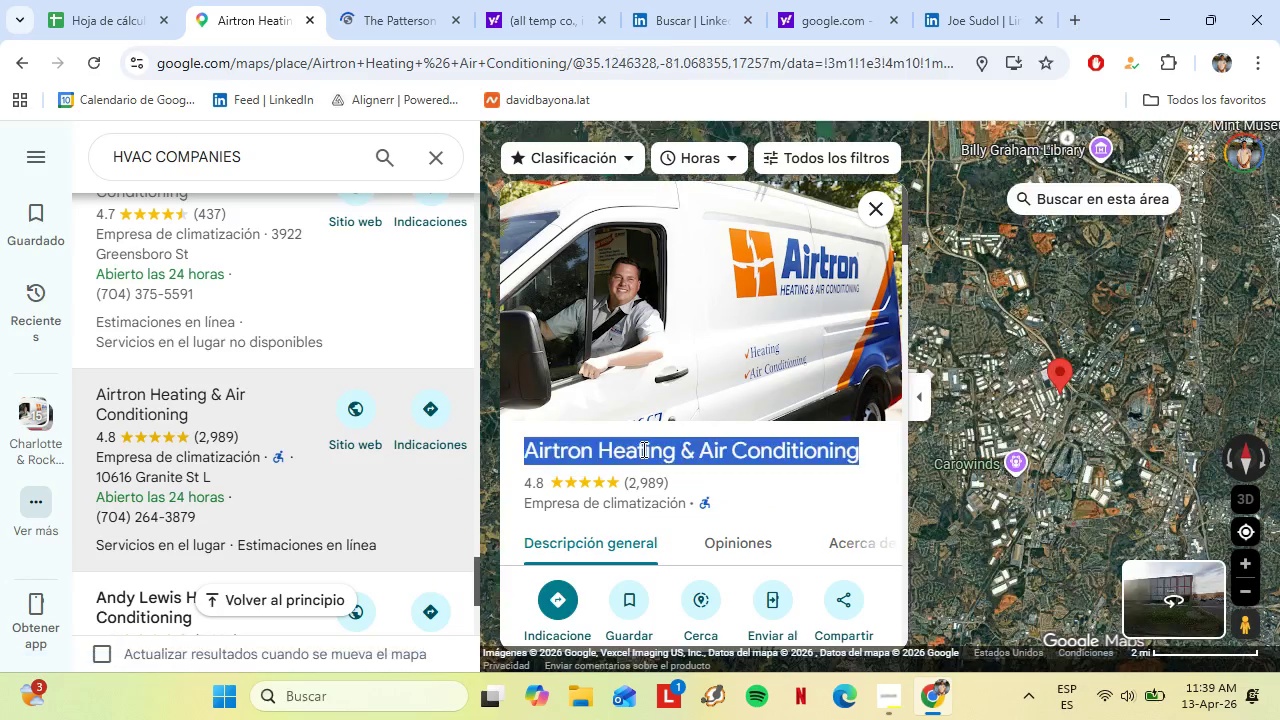 
triple_click([642, 449])
 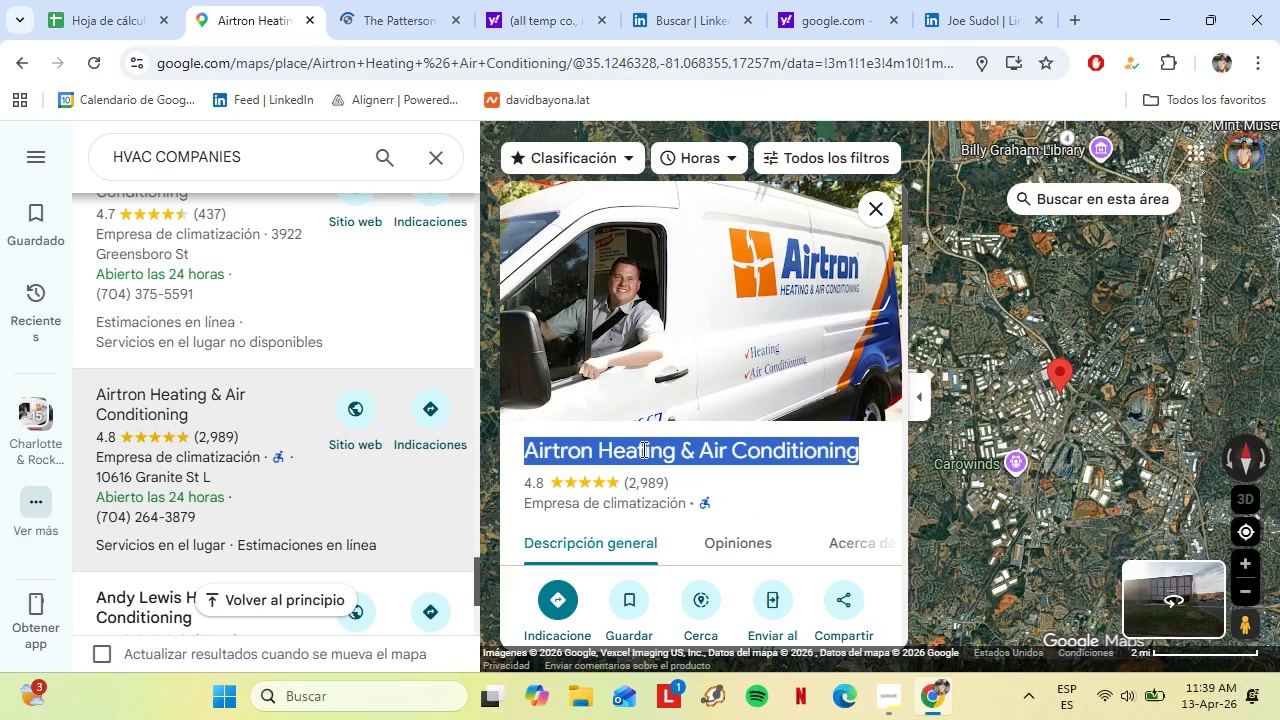 
right_click([642, 449])
 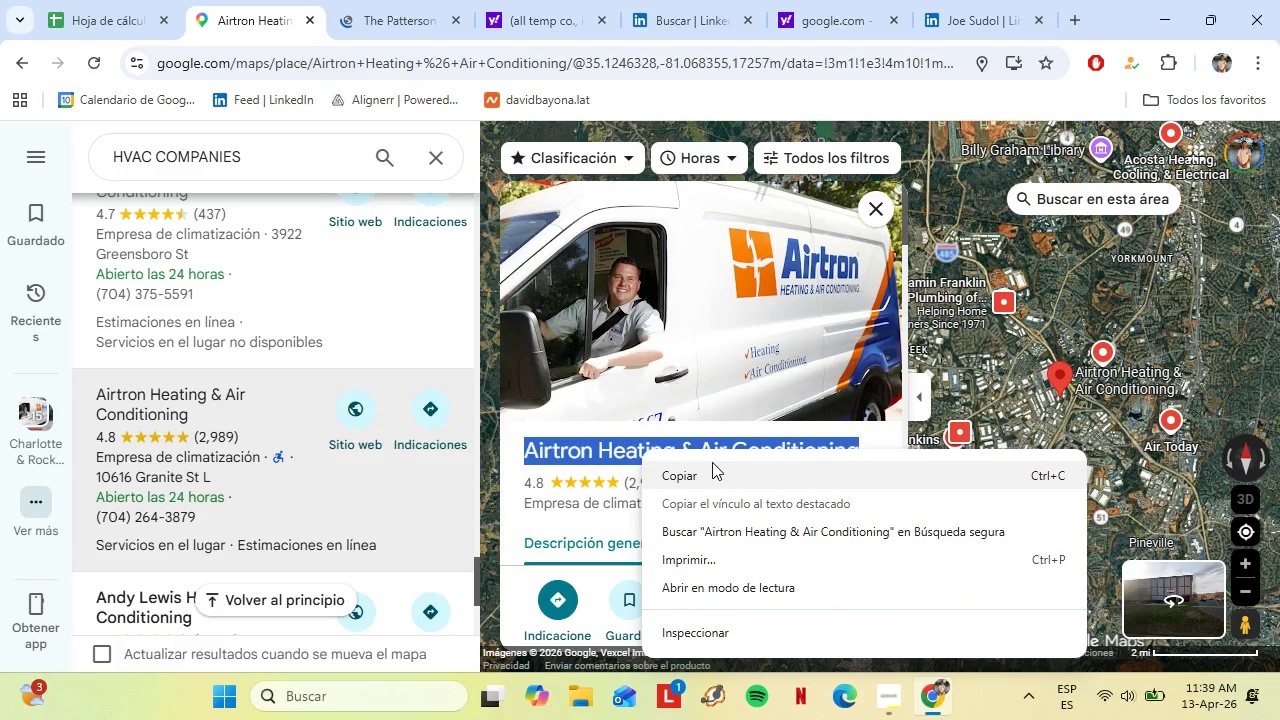 
left_click([708, 471])
 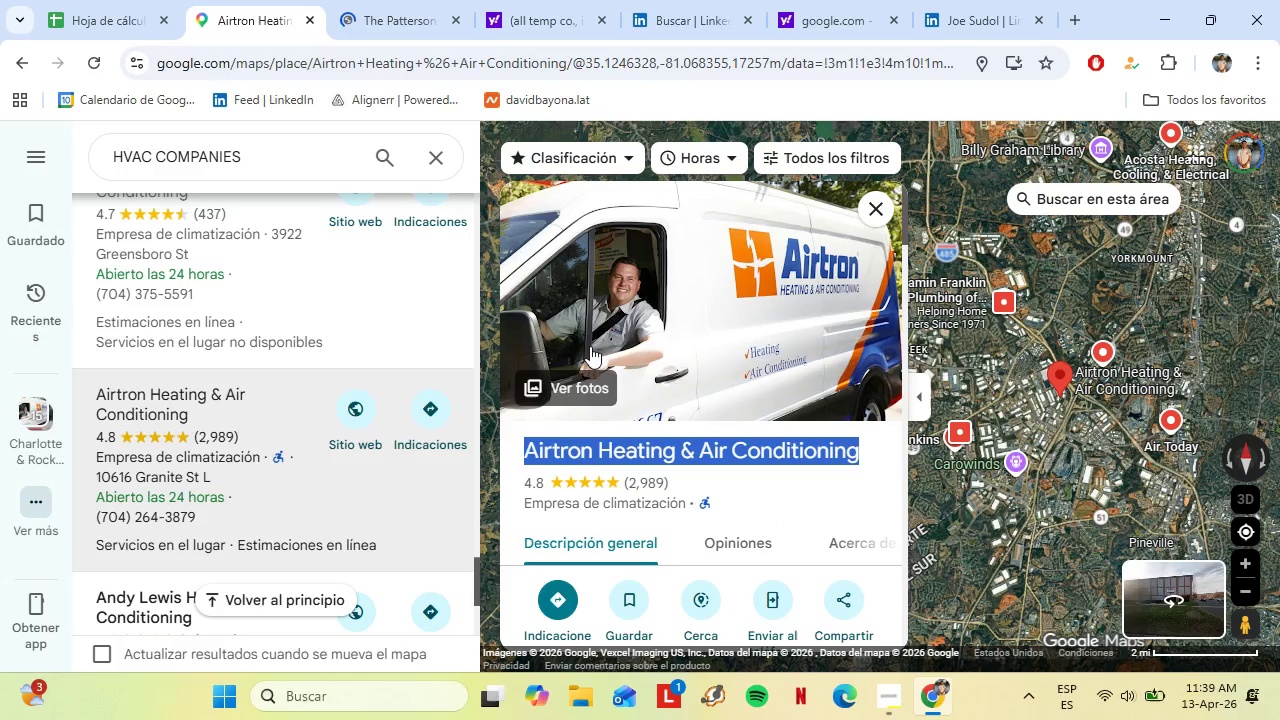 
scroll: coordinate [611, 496], scroll_direction: down, amount: 4.0
 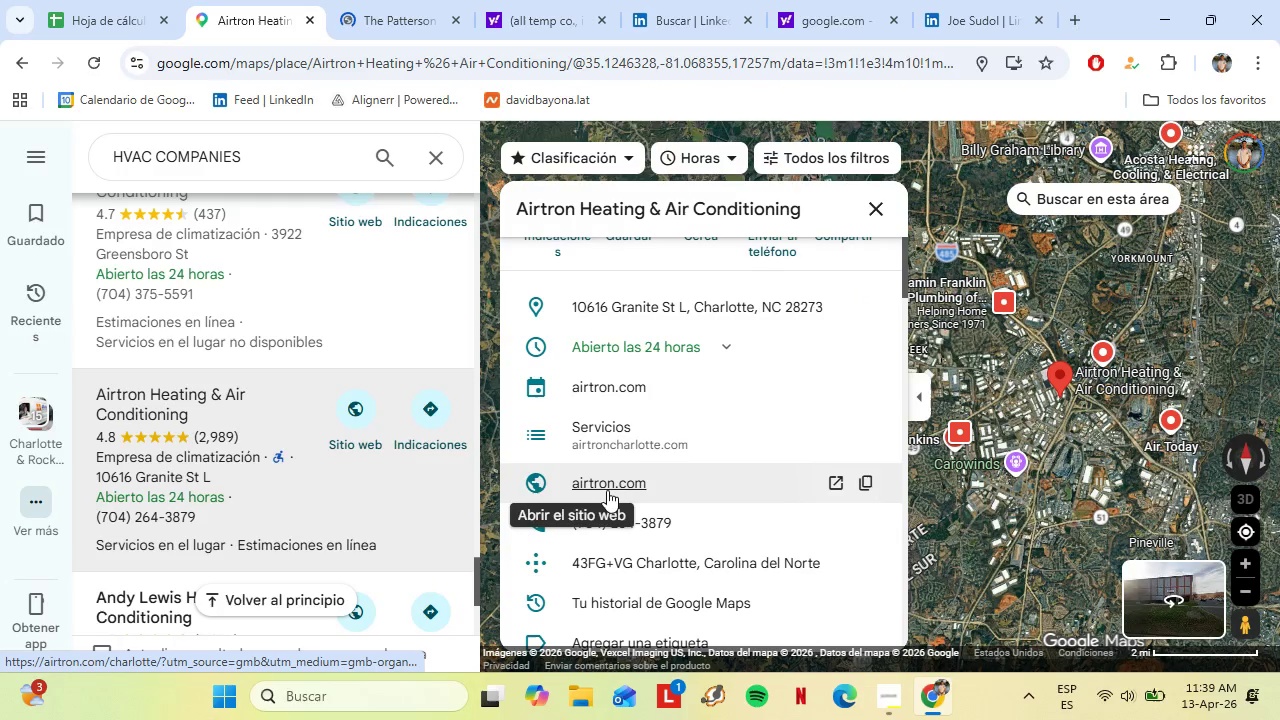 
left_click([607, 489])
 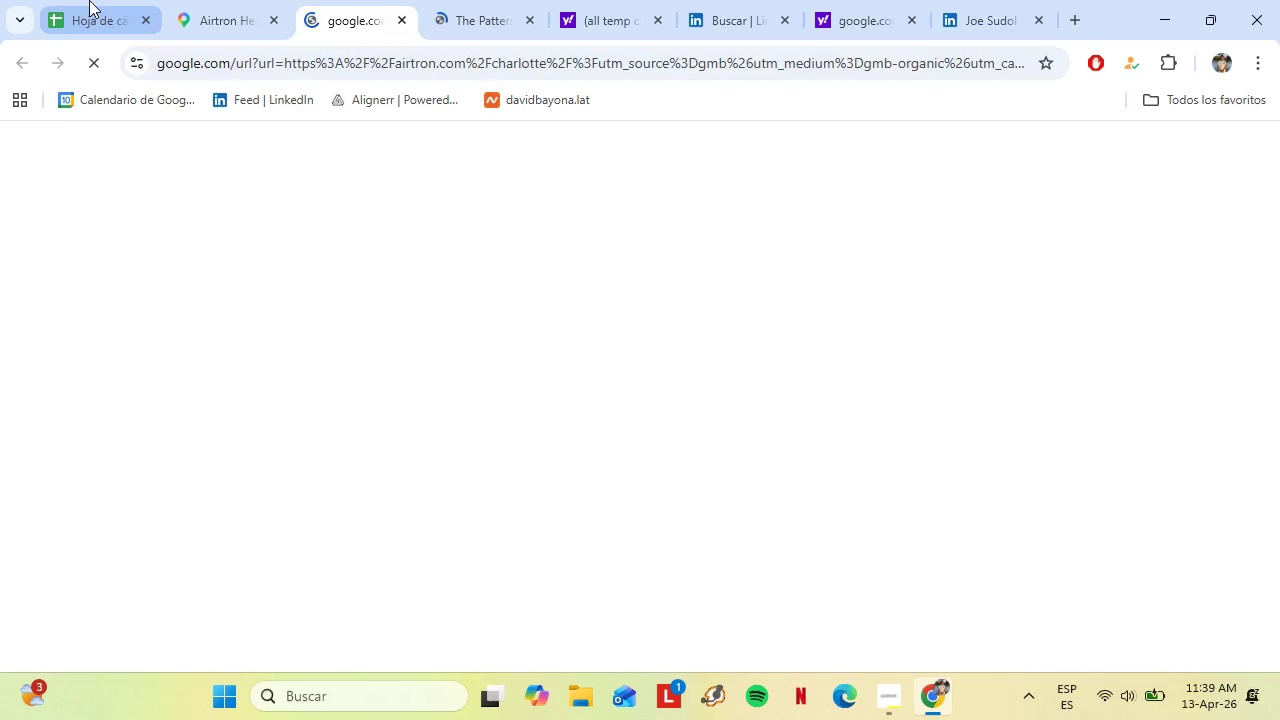 
left_click([89, 0])
 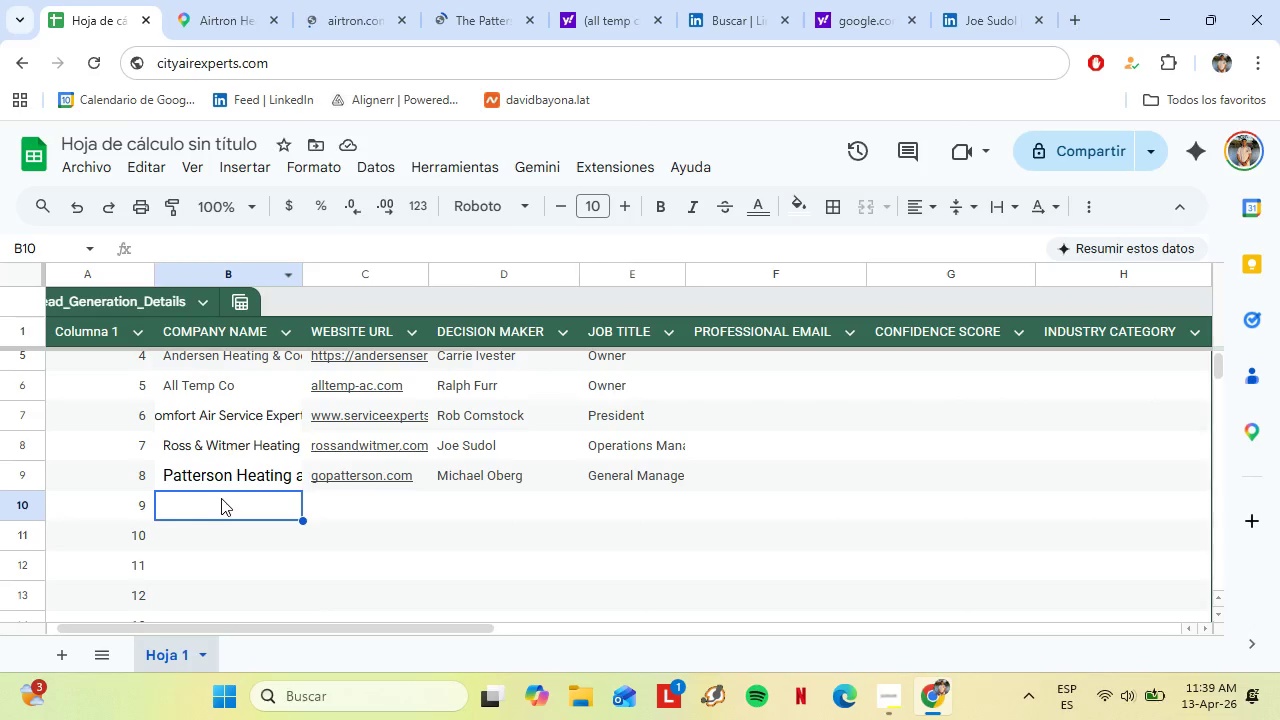 
right_click([221, 498])
 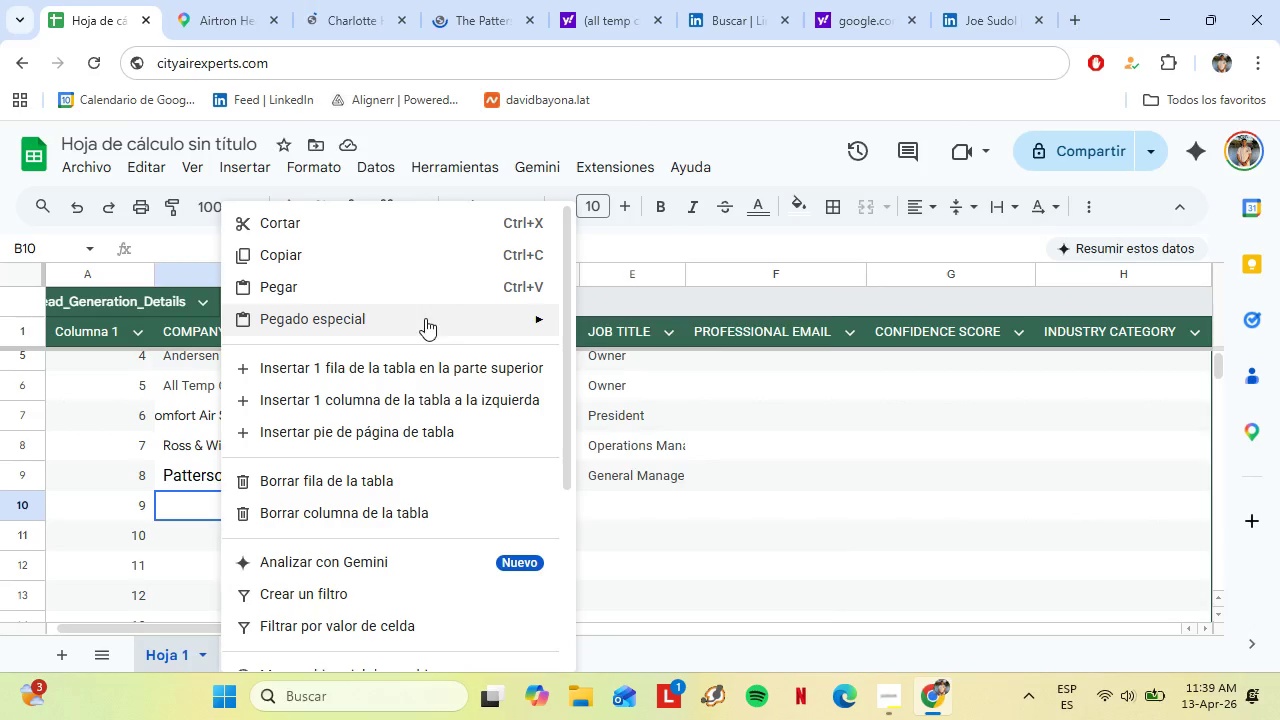 
left_click([584, 330])
 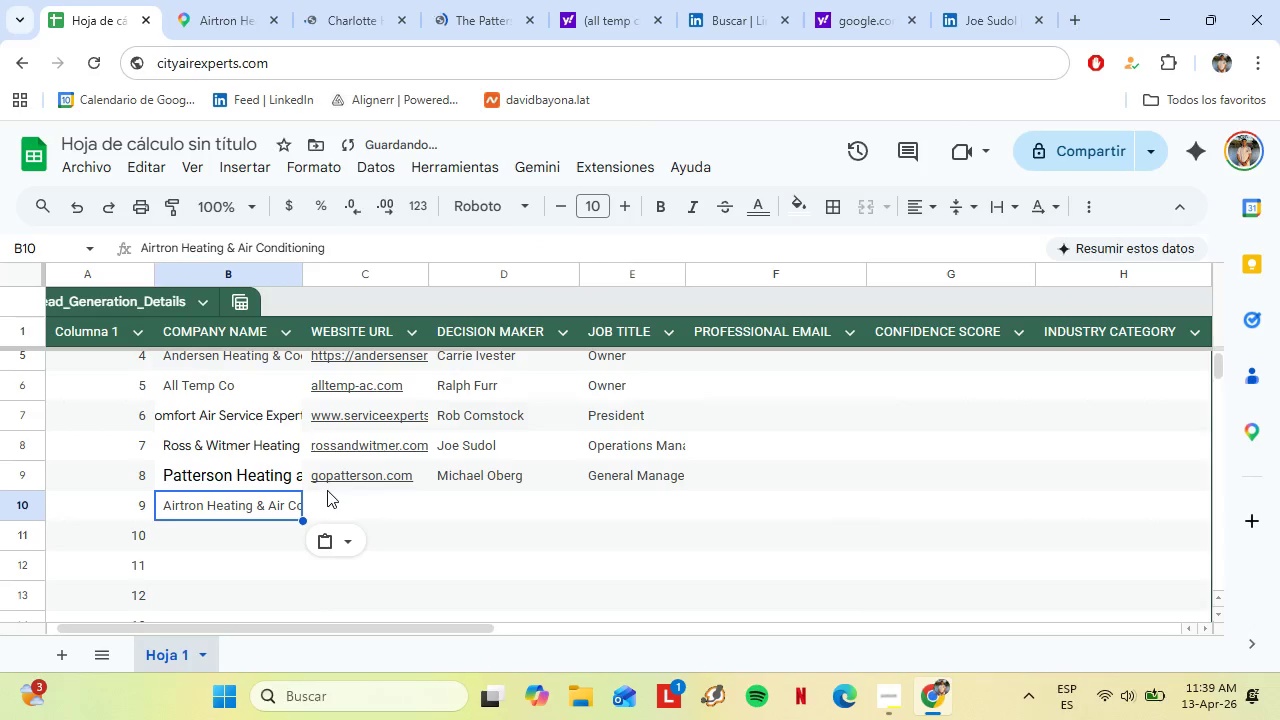 
left_click([332, 499])
 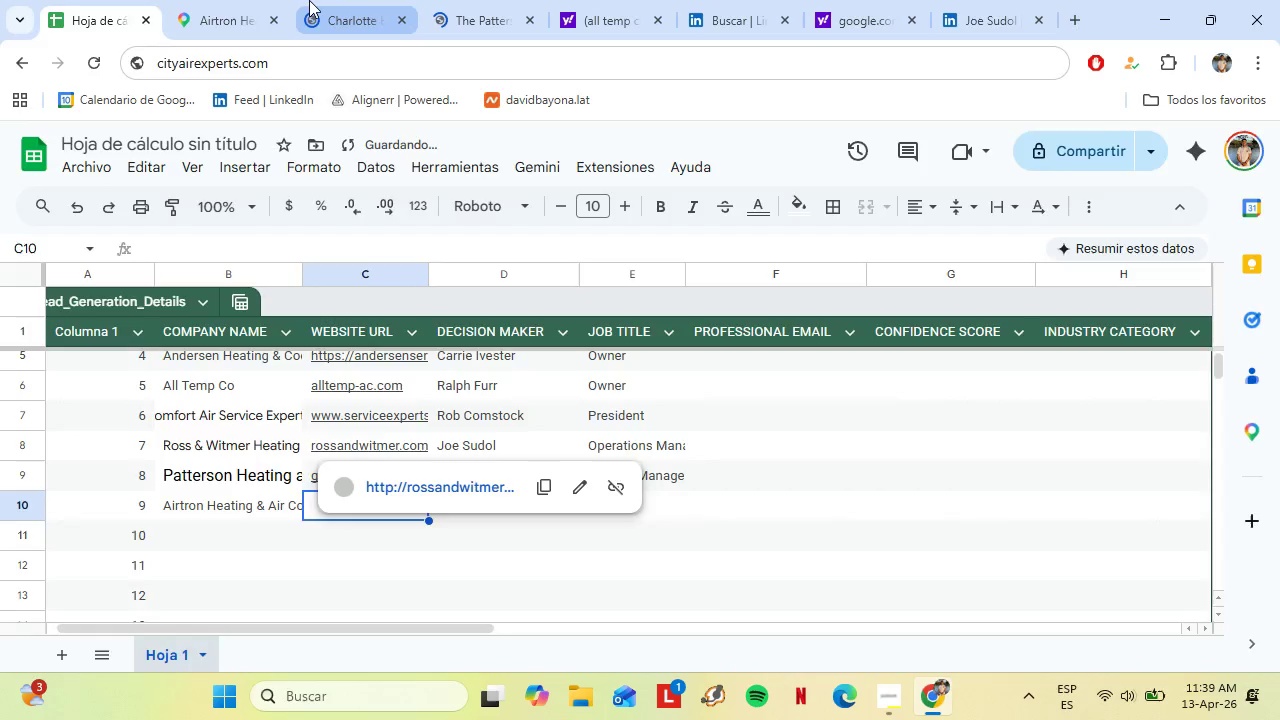 
left_click([309, 0])
 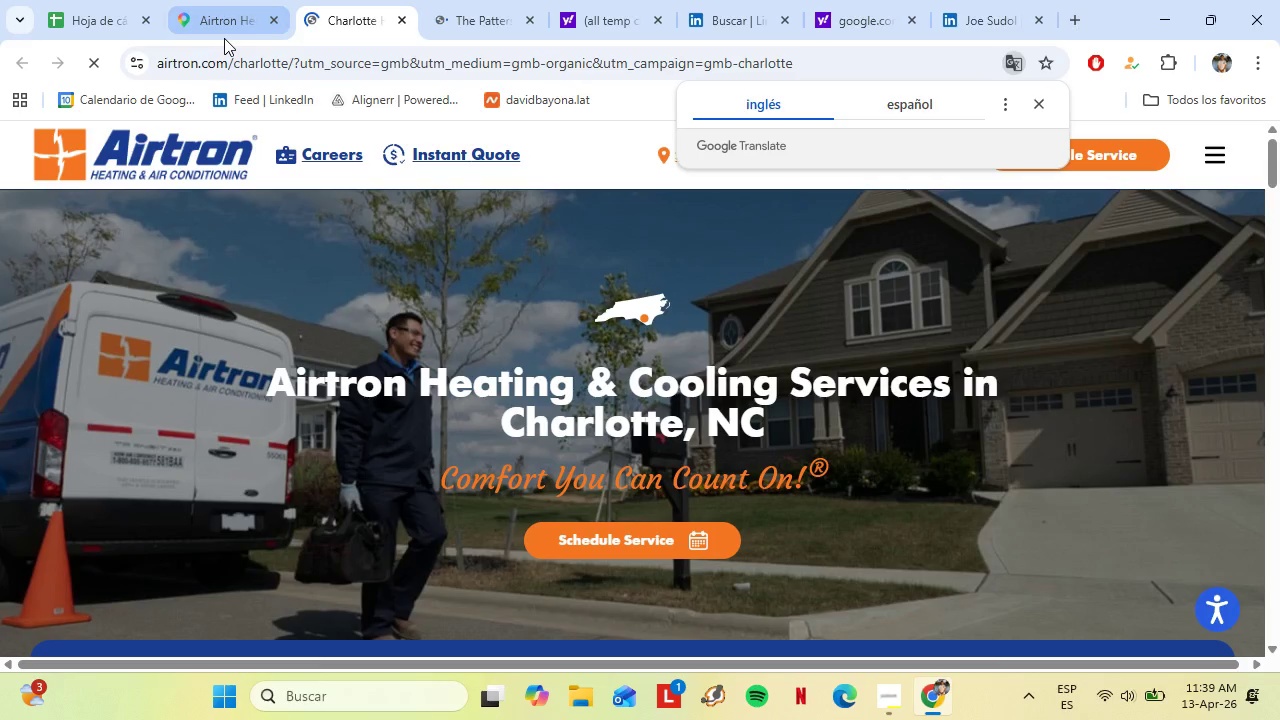 
scroll: coordinate [417, 290], scroll_direction: down, amount: 2.0
 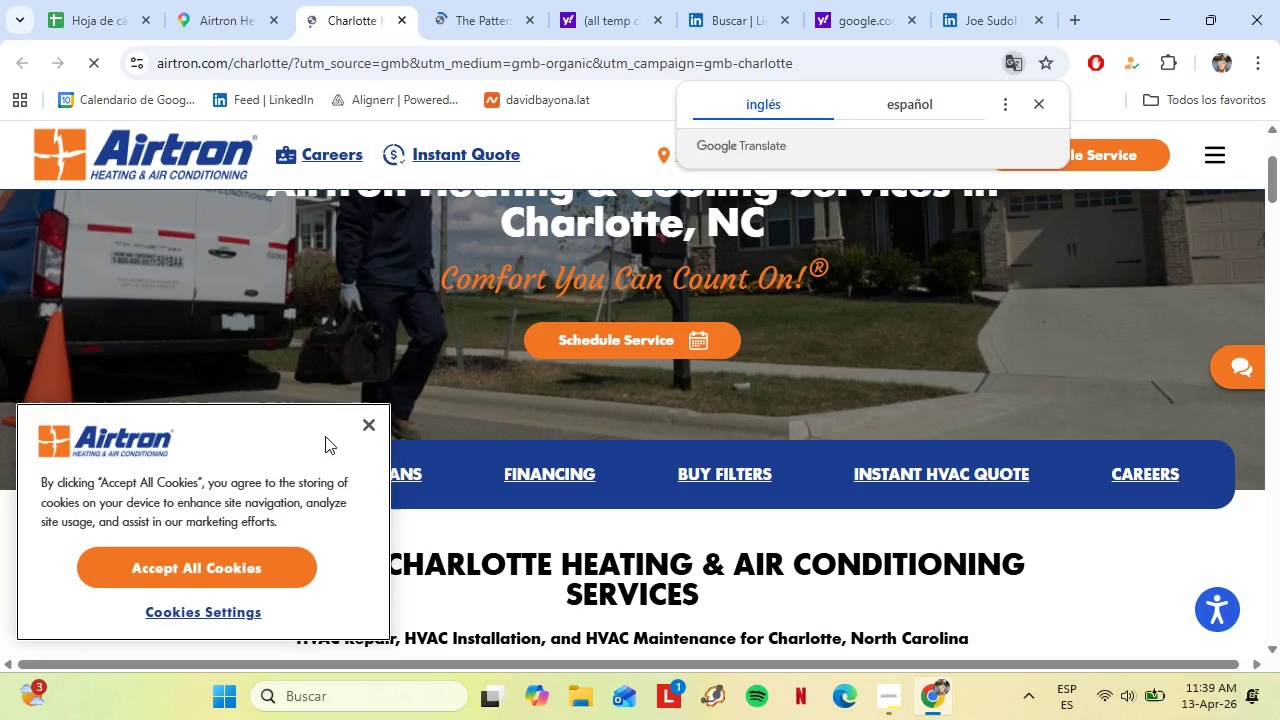 
left_click([360, 435])
 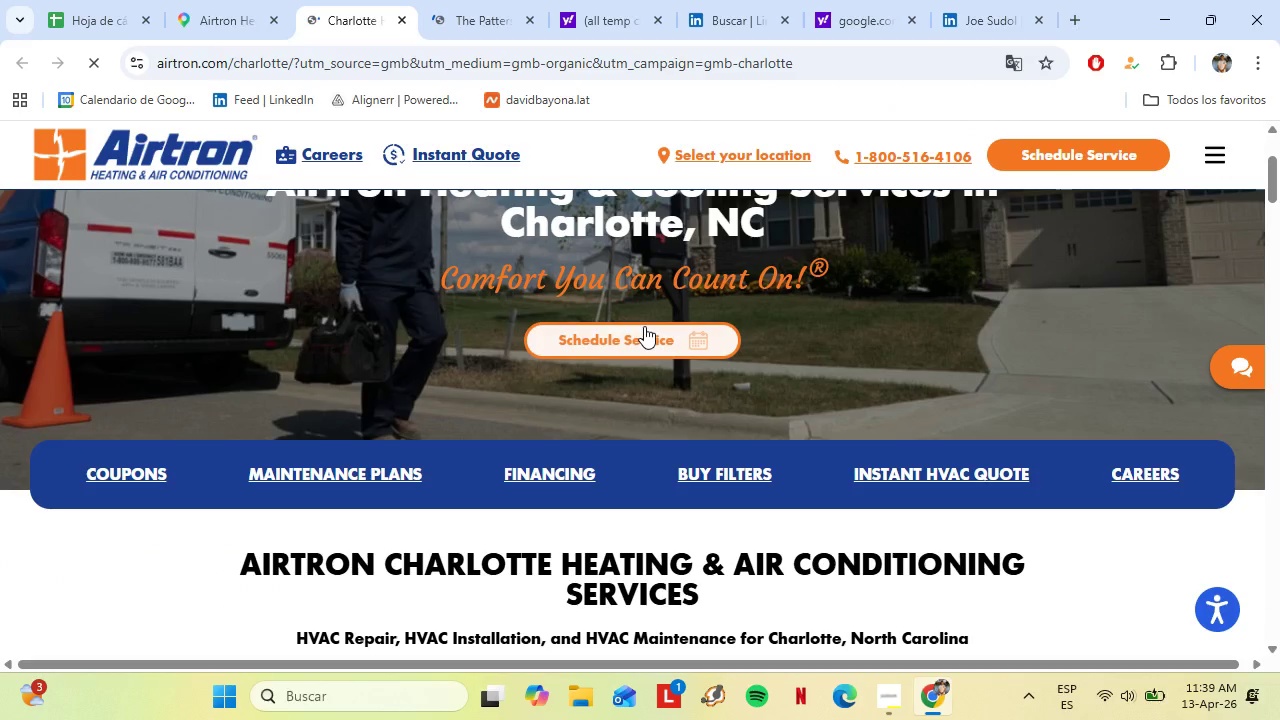 
scroll: coordinate [474, 252], scroll_direction: down, amount: 23.0
 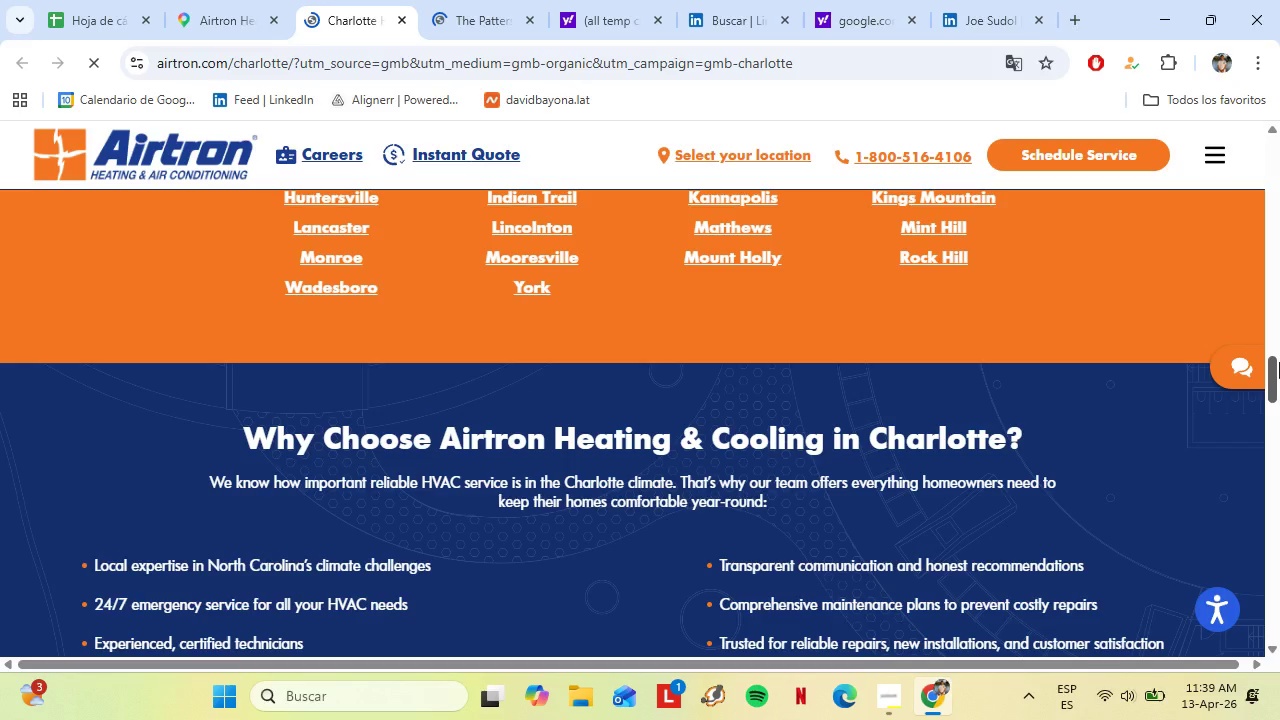 
left_click_drag(start_coordinate=[1276, 373], to_coordinate=[1279, 620])
 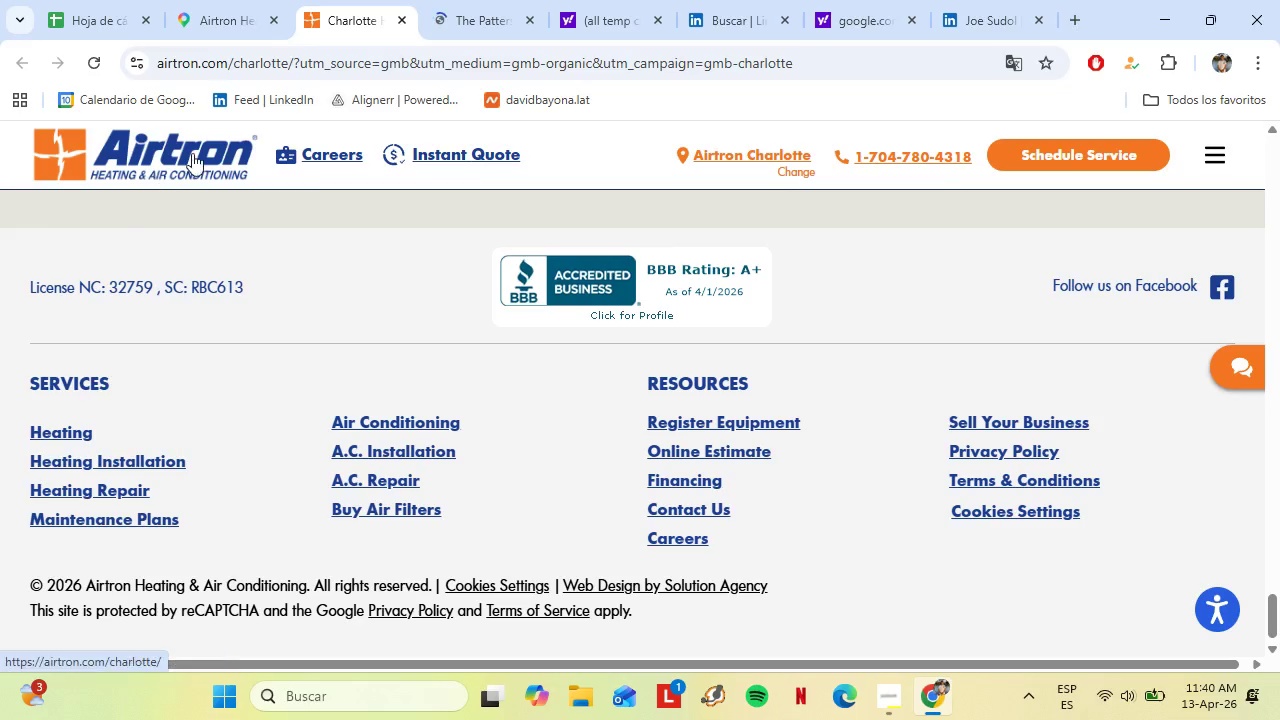 
left_click([220, 0])
 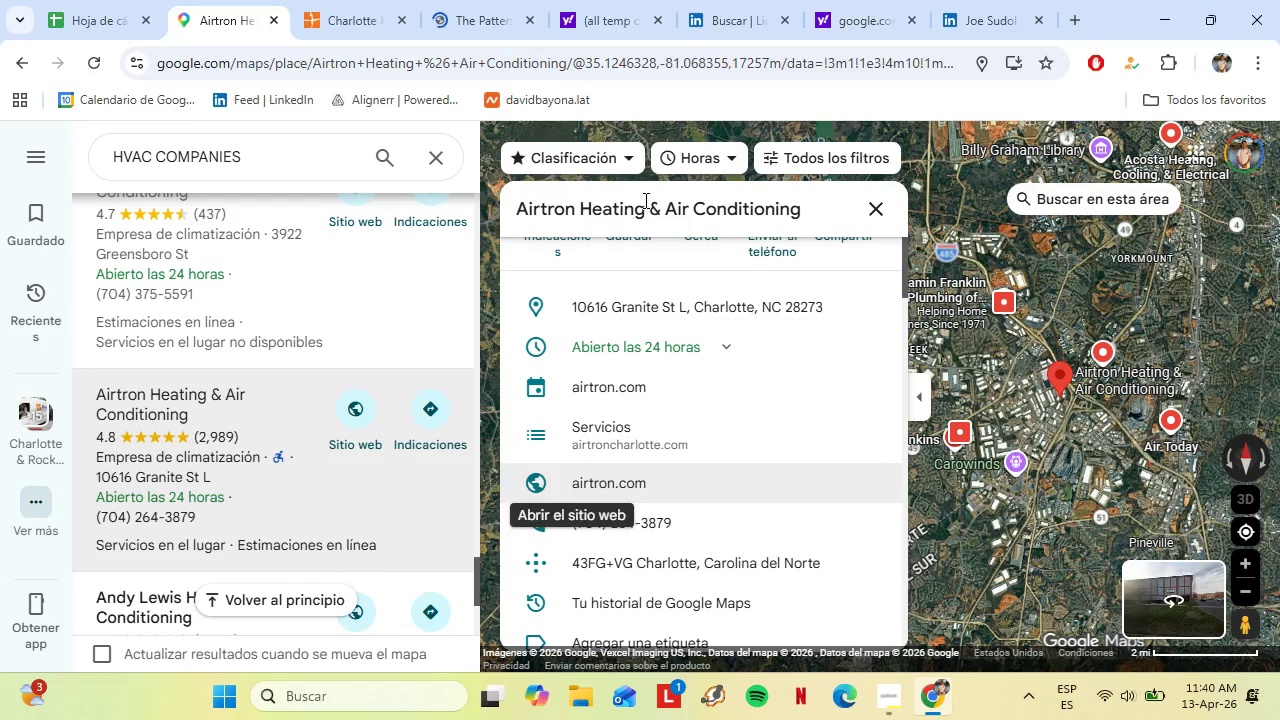 
double_click([644, 200])
 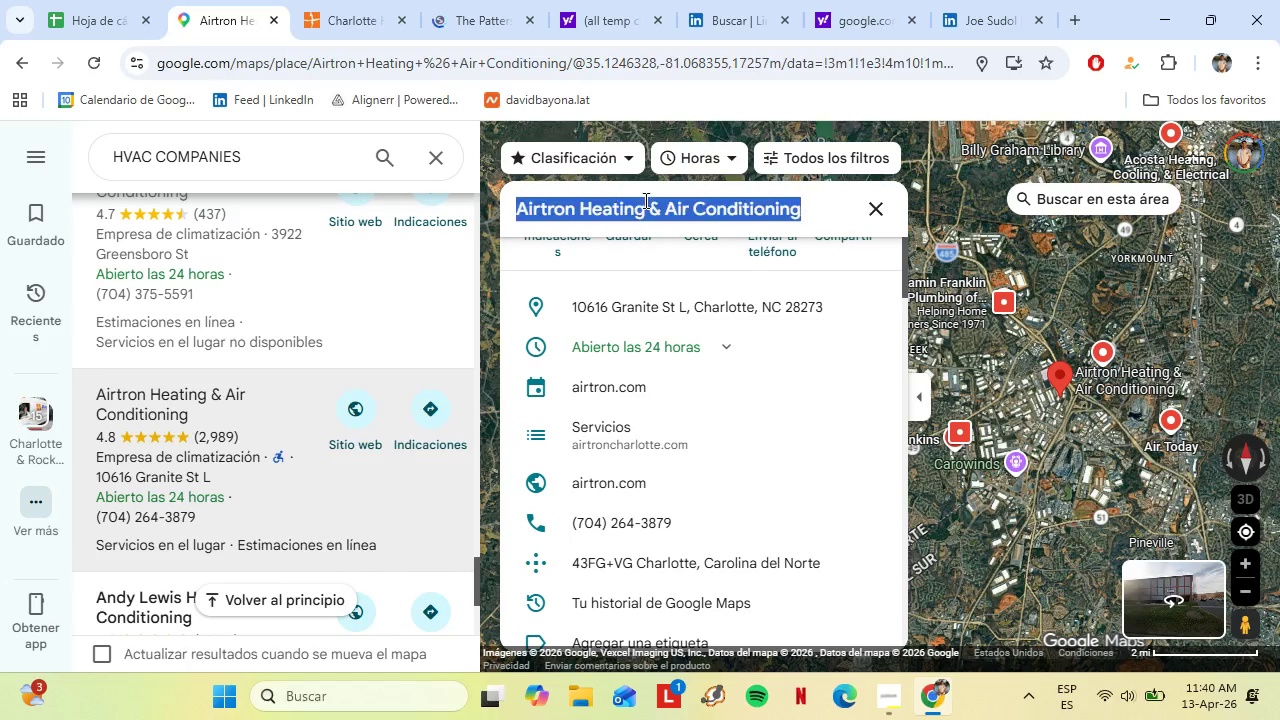 
triple_click([644, 200])
 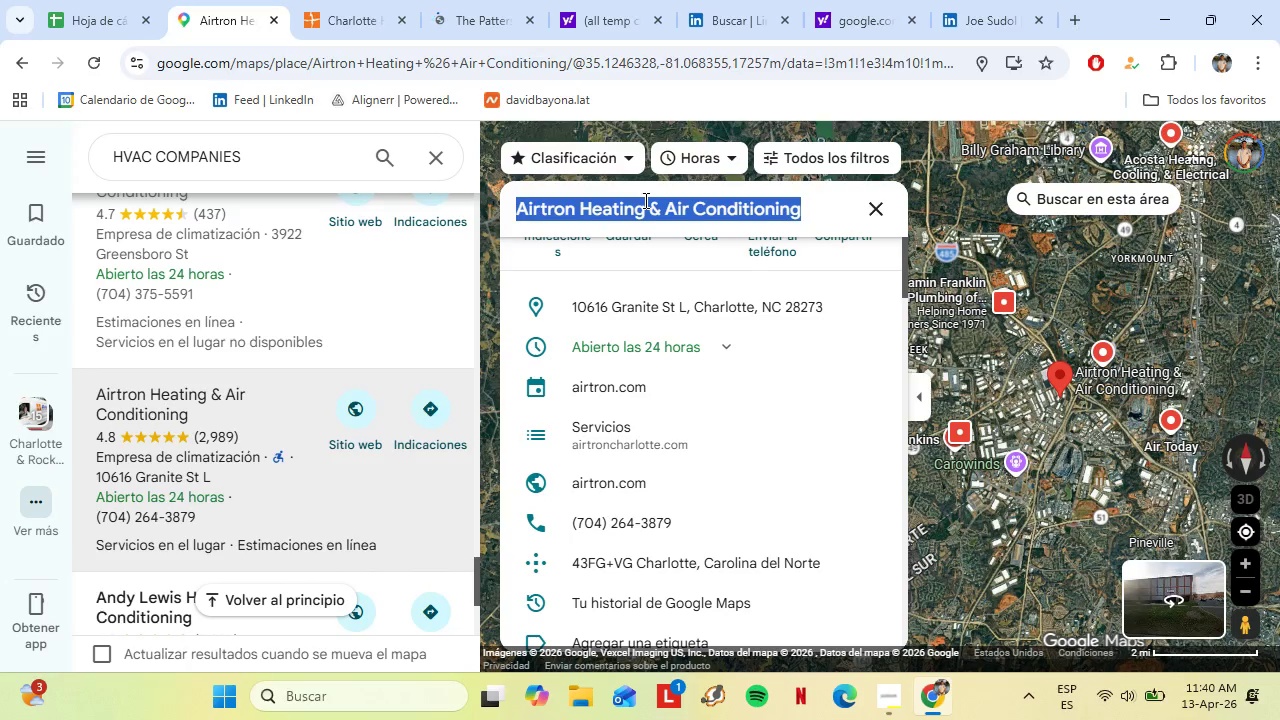 
right_click([644, 200])
 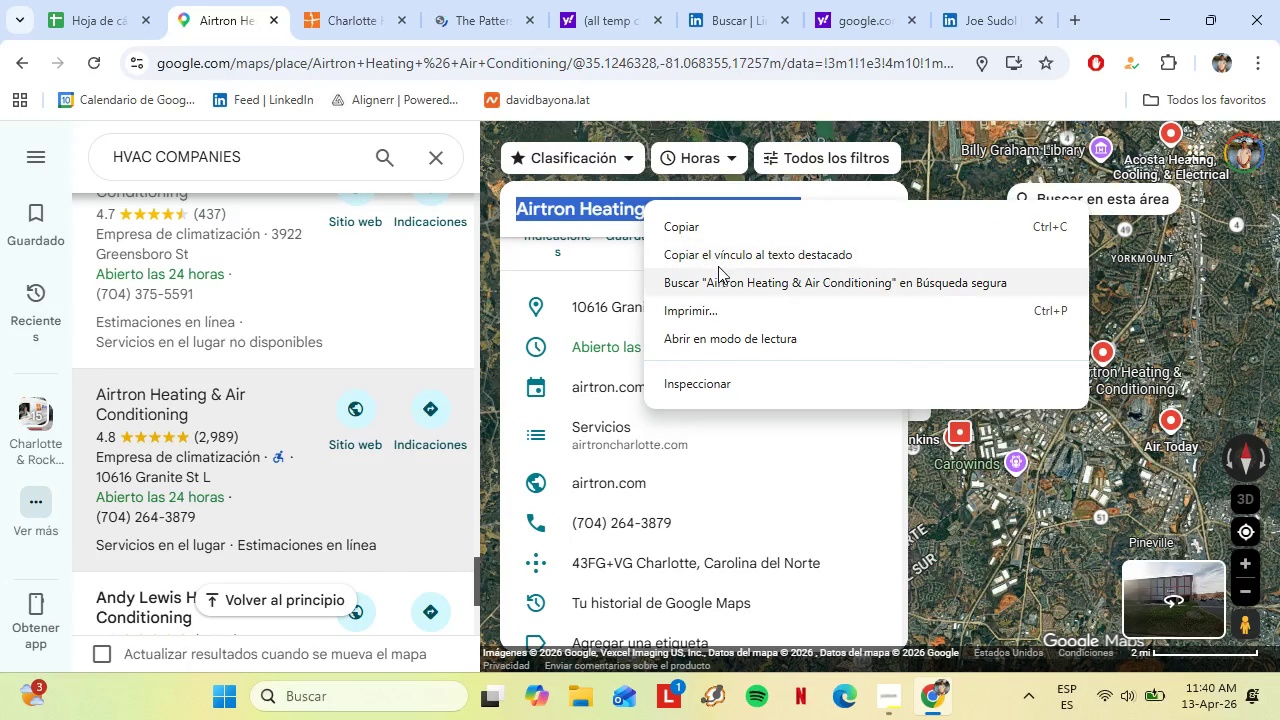 
left_click([684, 230])
 